 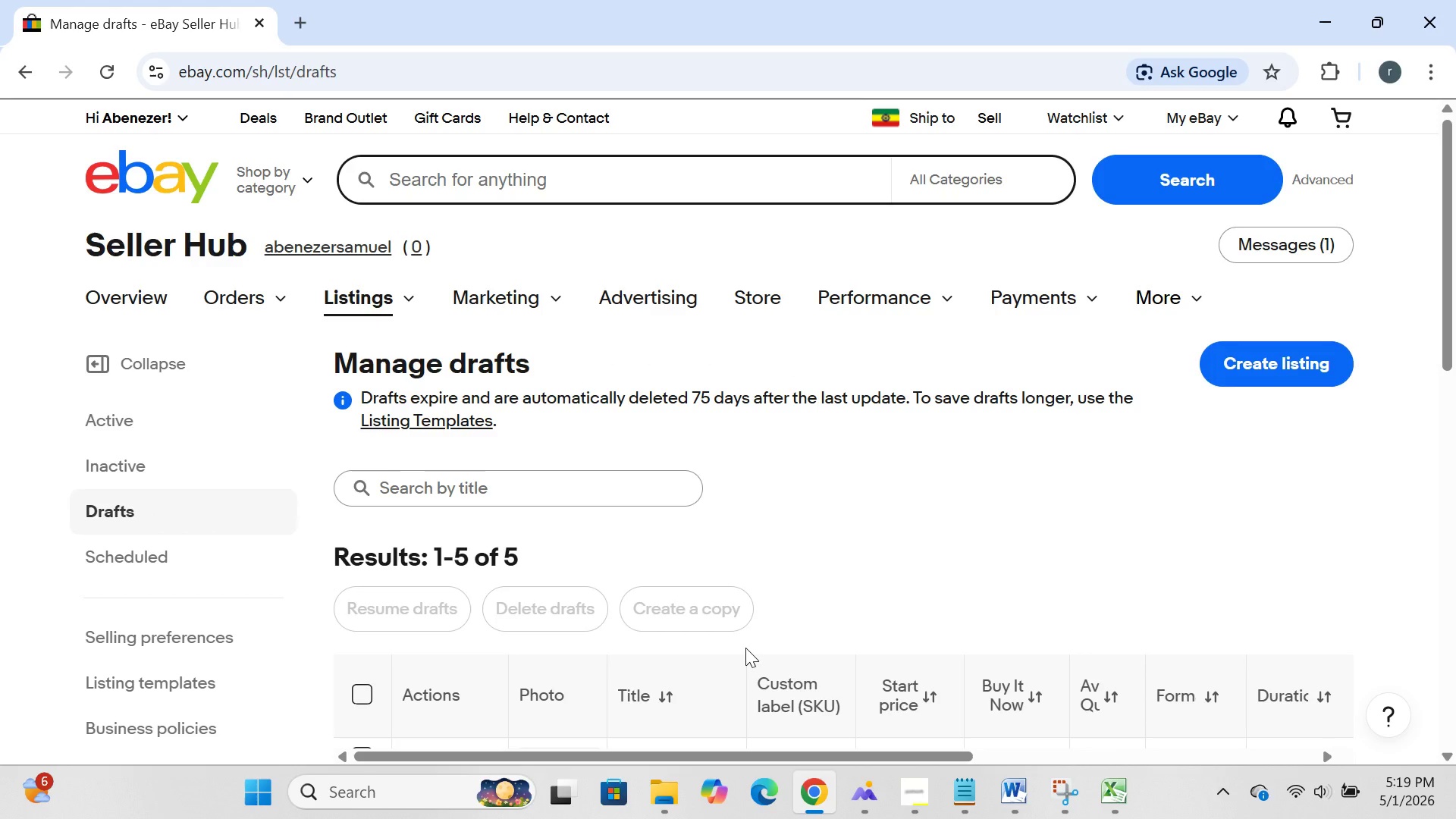 
left_click([1120, 781])
 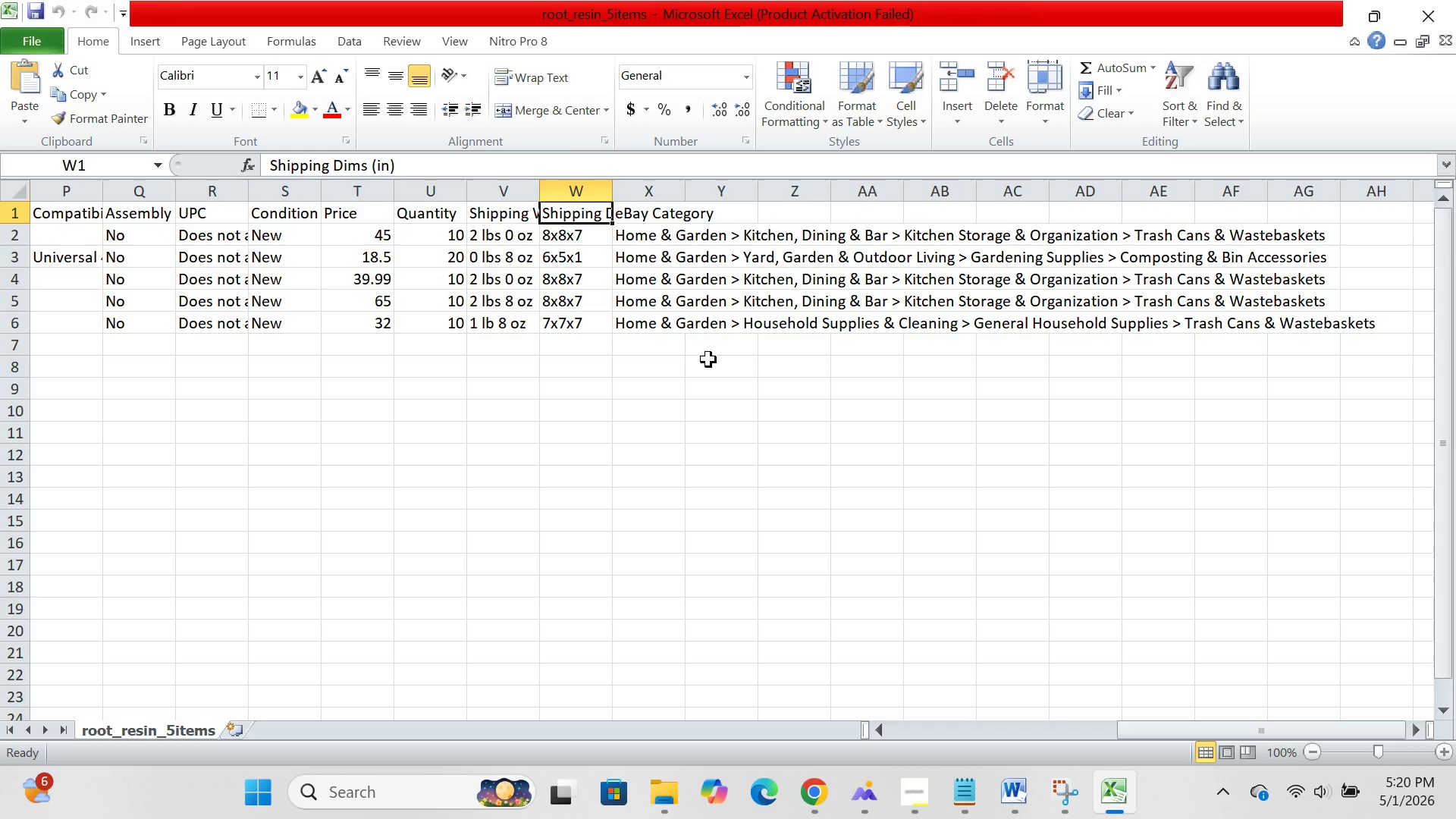 
wait(29.52)
 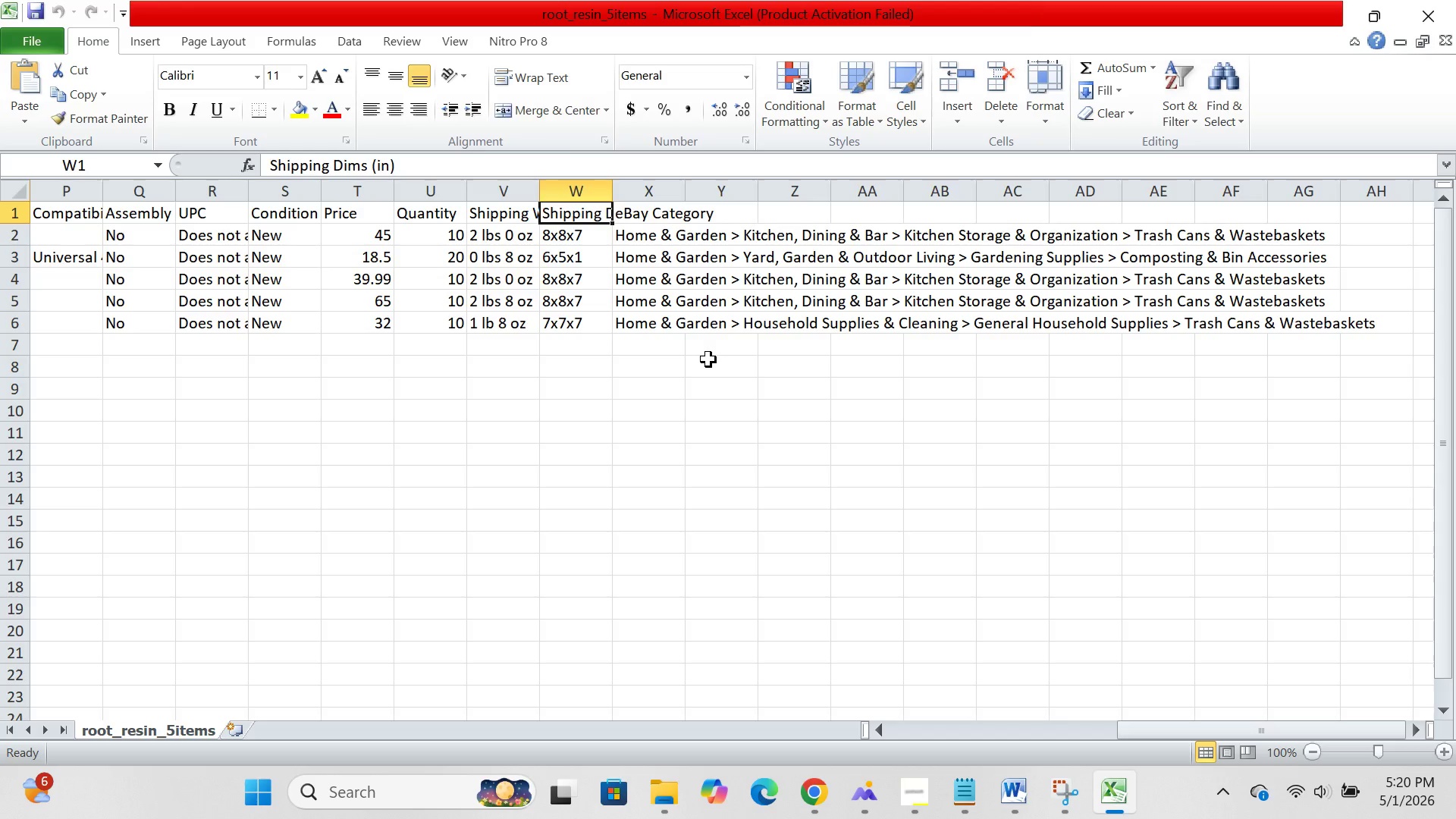 
left_click([552, 328])
 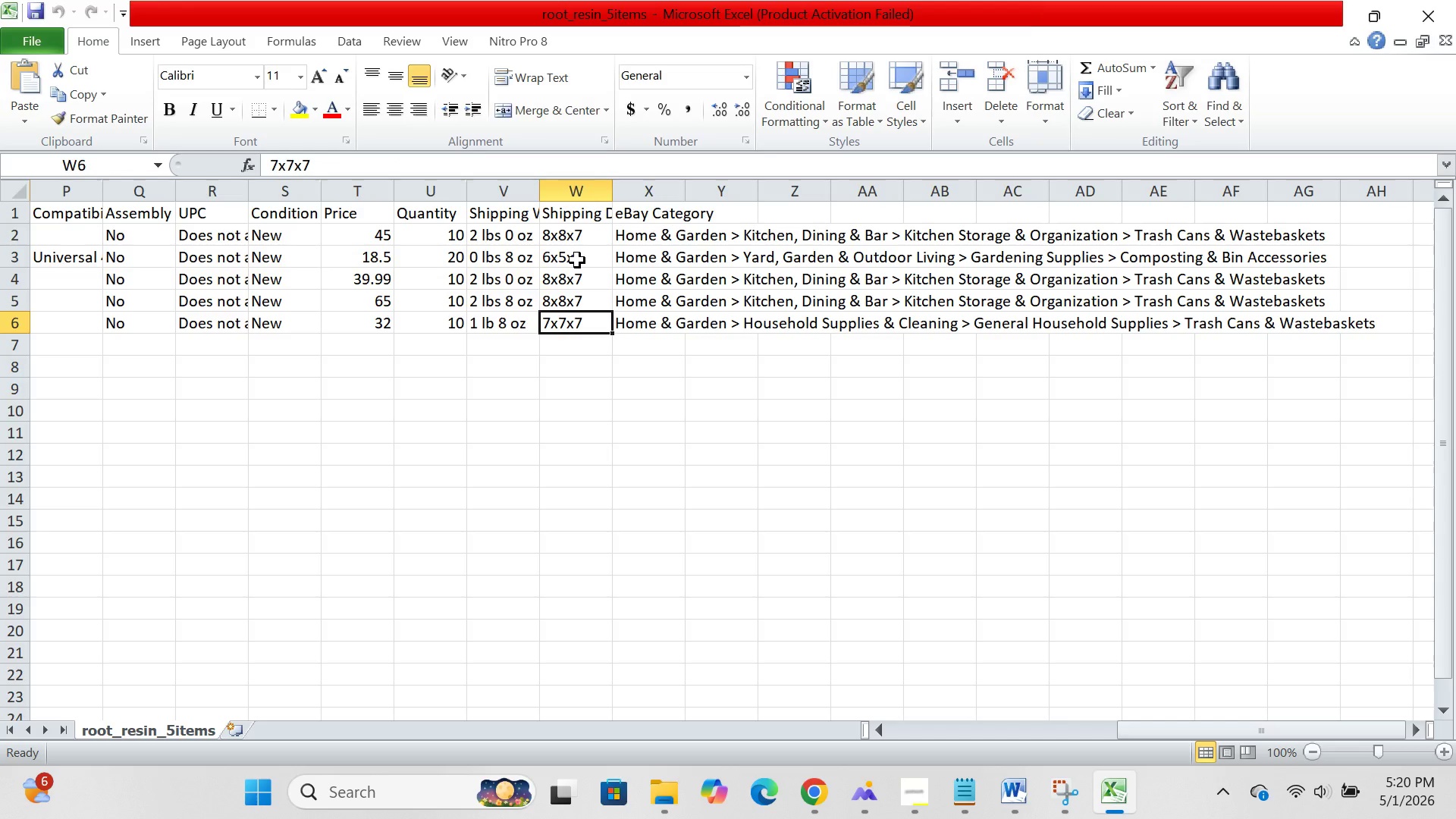 
wait(11.2)
 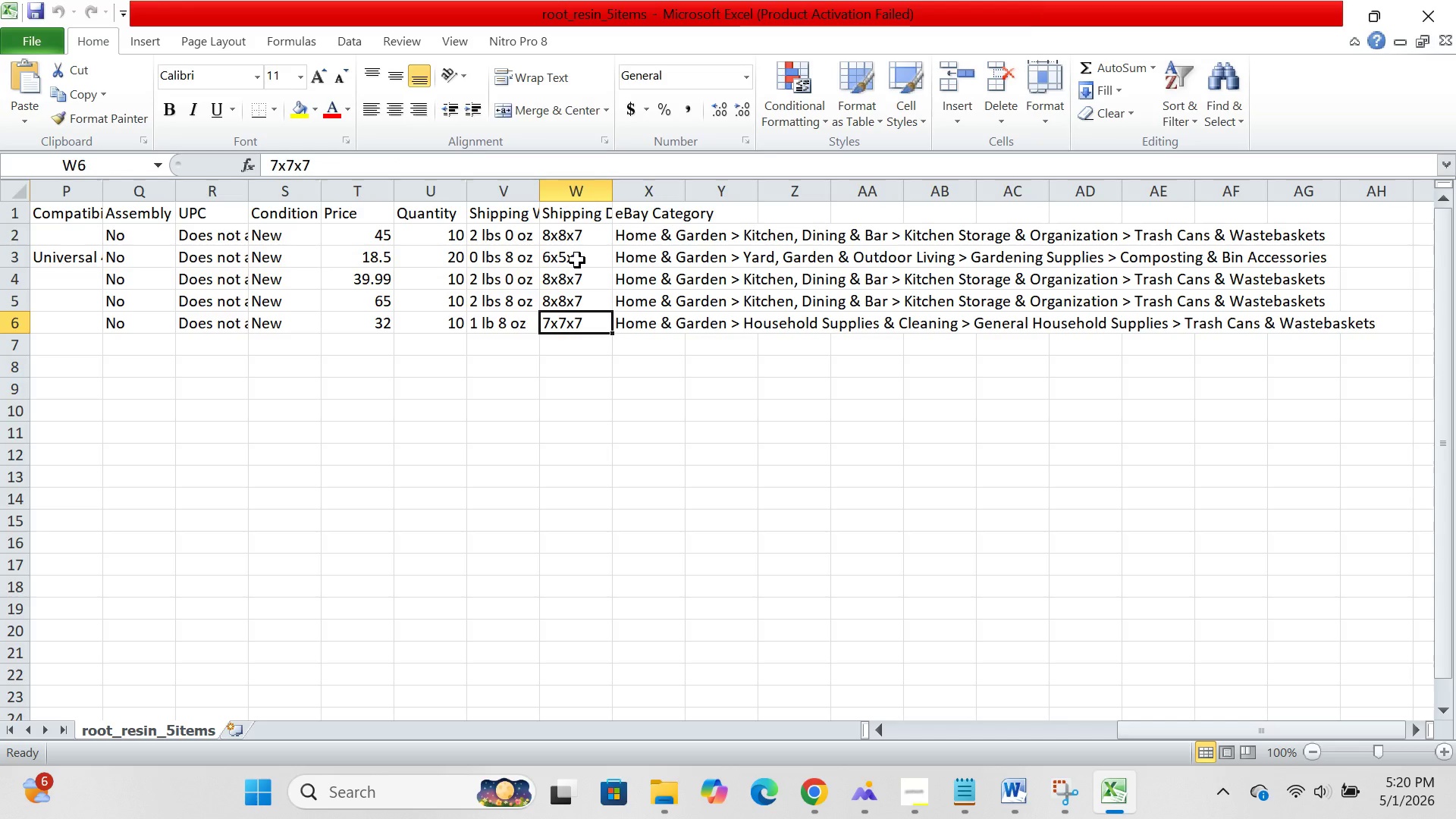 
left_click([502, 234])
 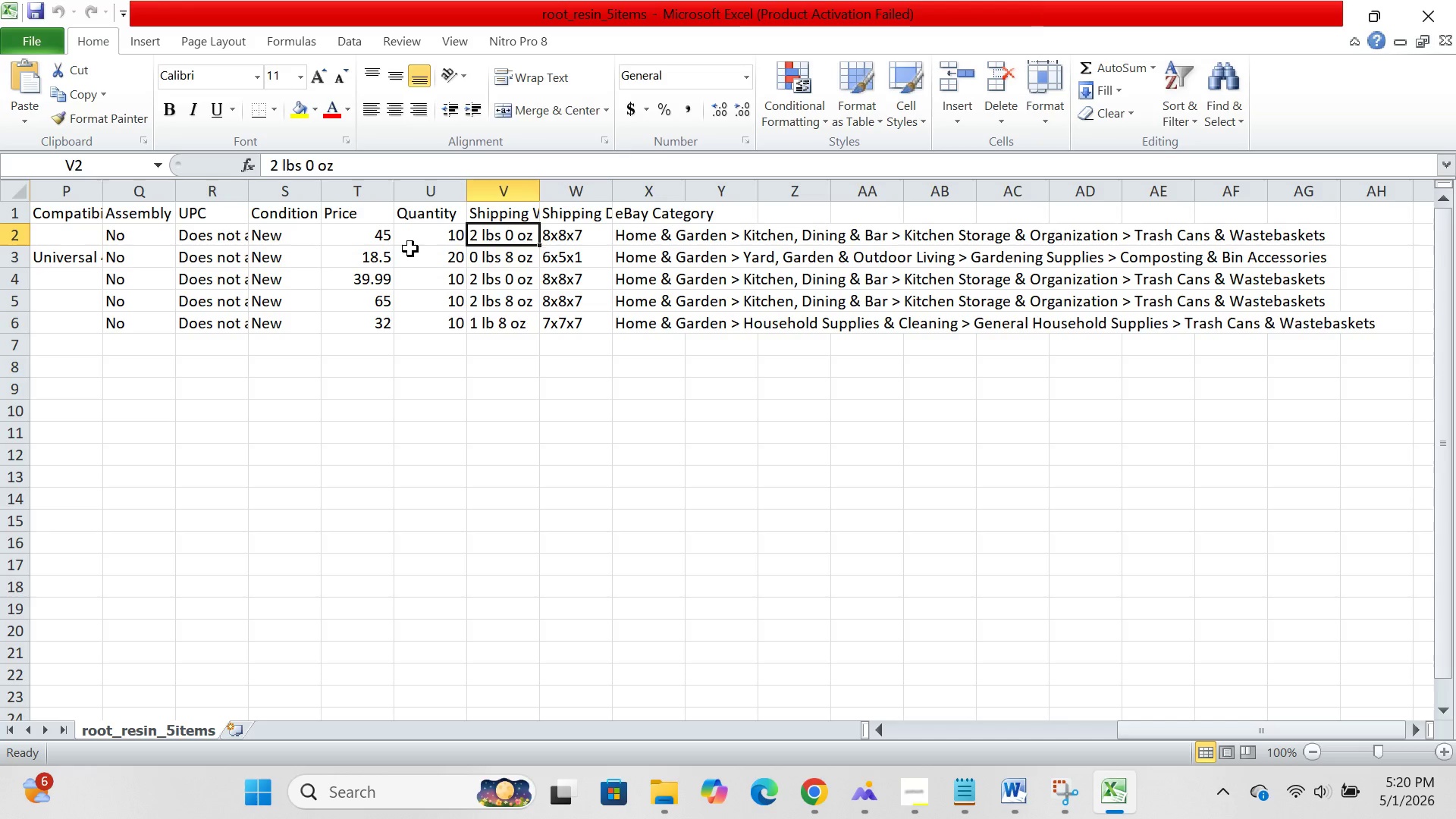 
left_click([410, 249])
 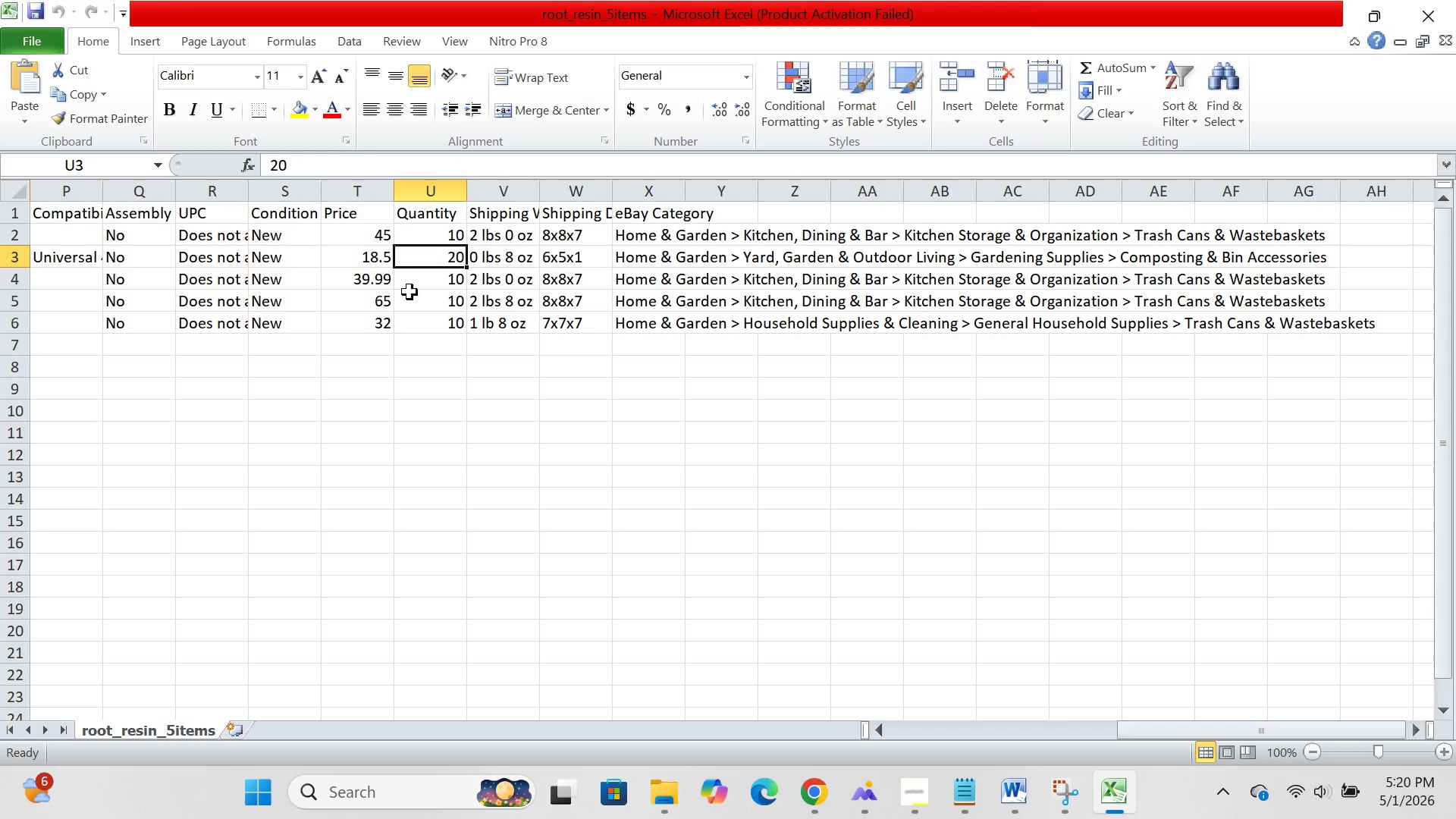 
left_click([410, 292])
 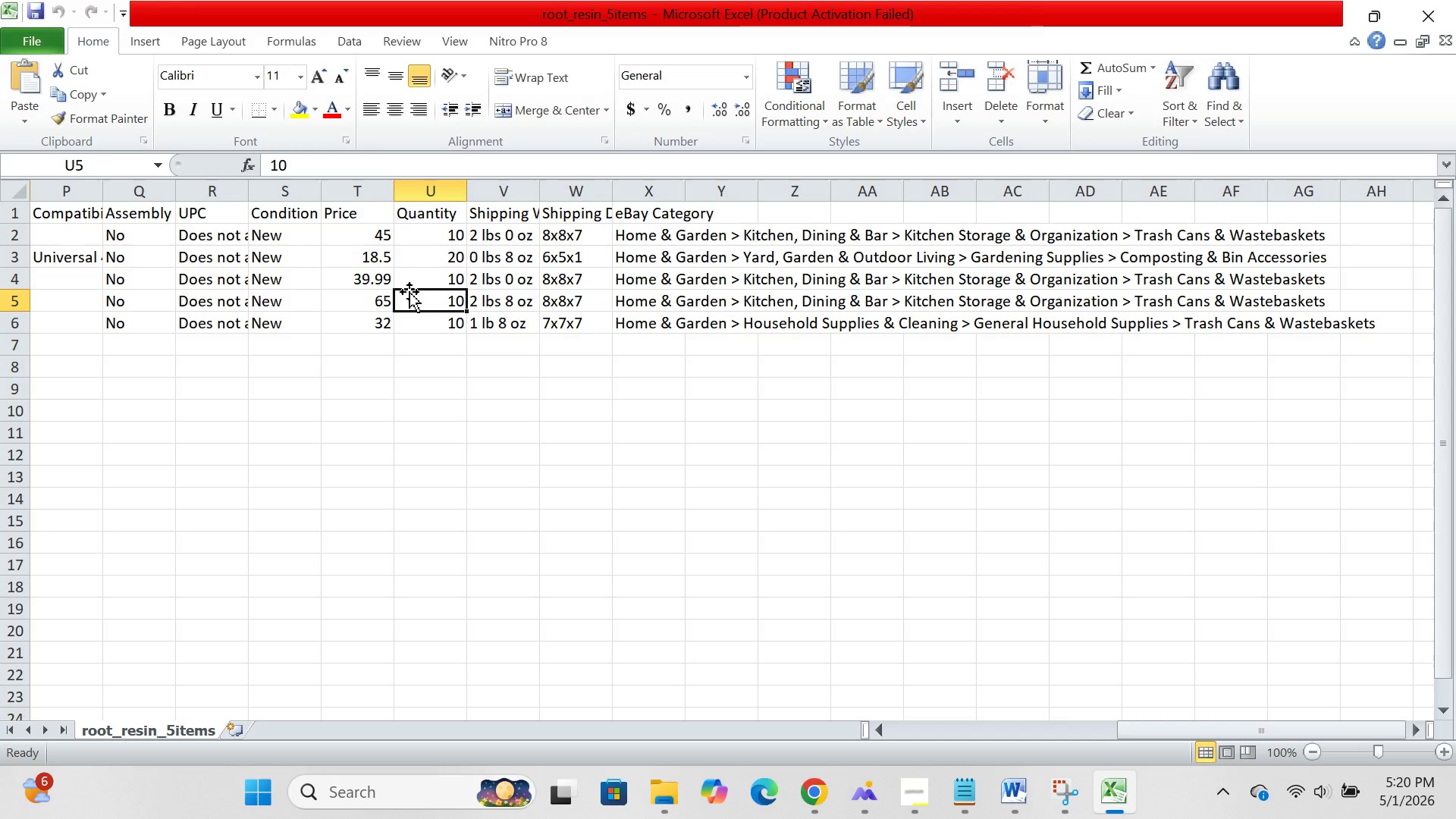 
wait(7.27)
 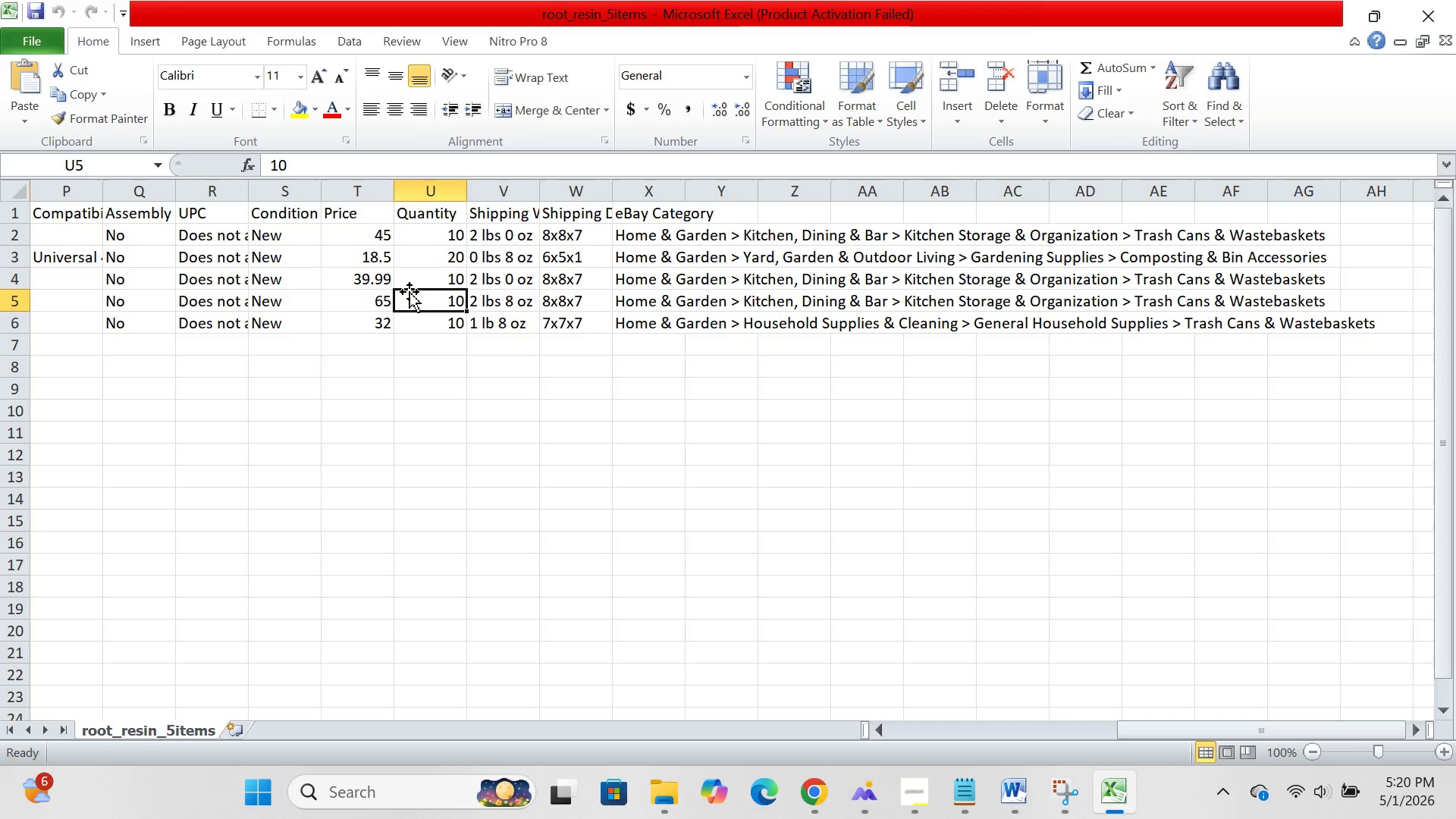 
left_click([365, 292])
 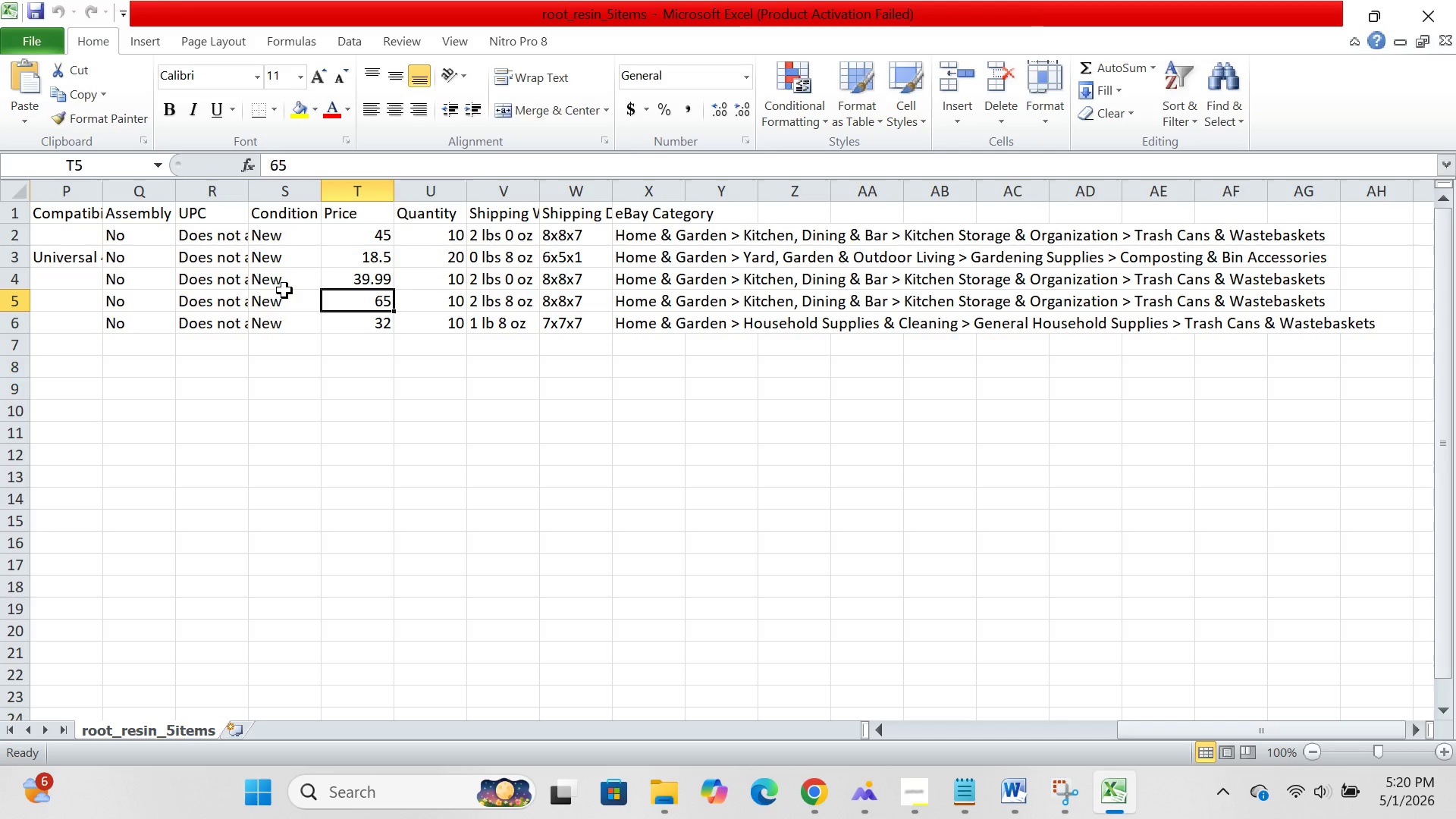 
left_click([284, 290])
 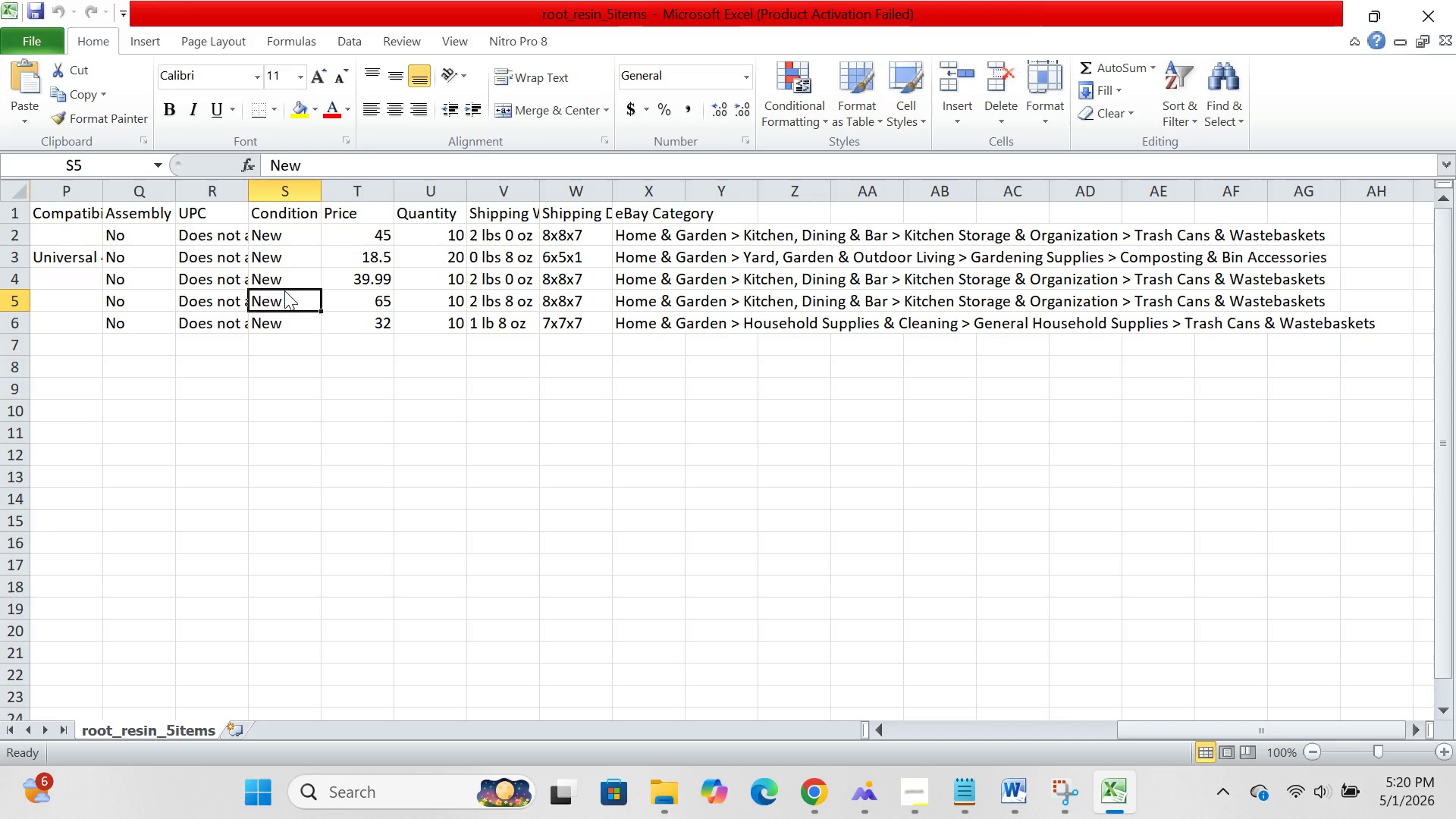 
wait(8.5)
 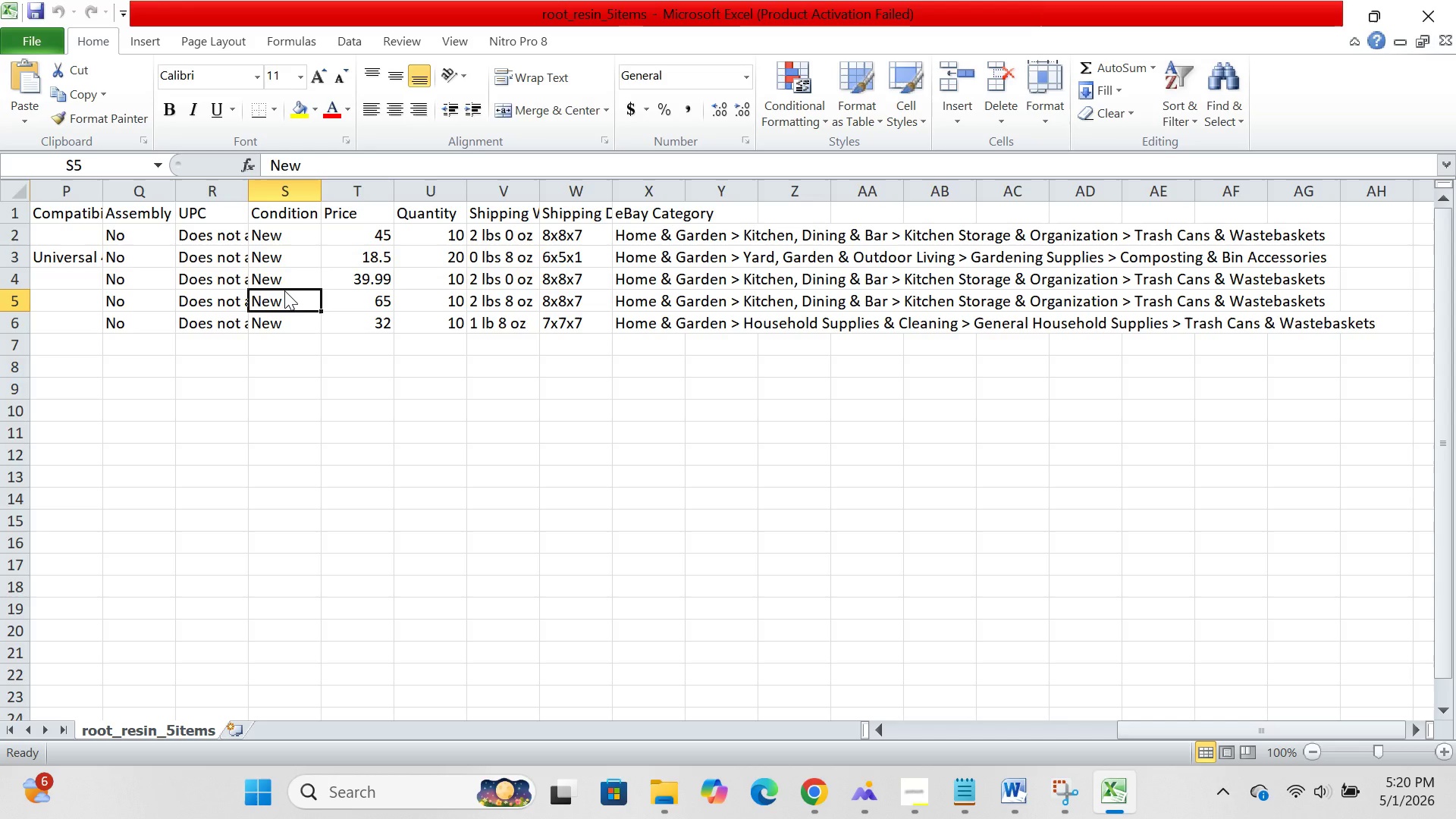 
left_click([199, 284])
 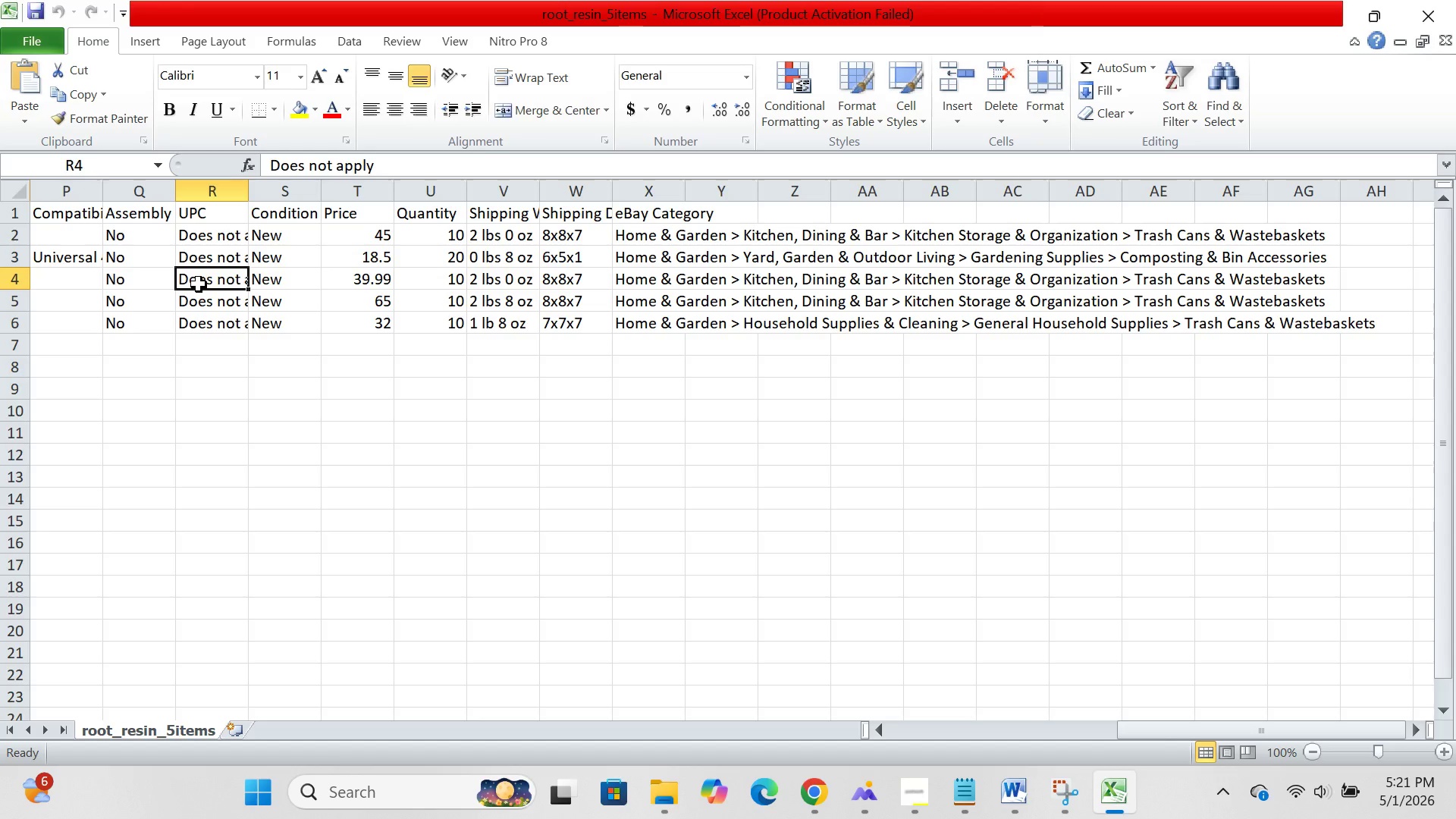 
wait(35.06)
 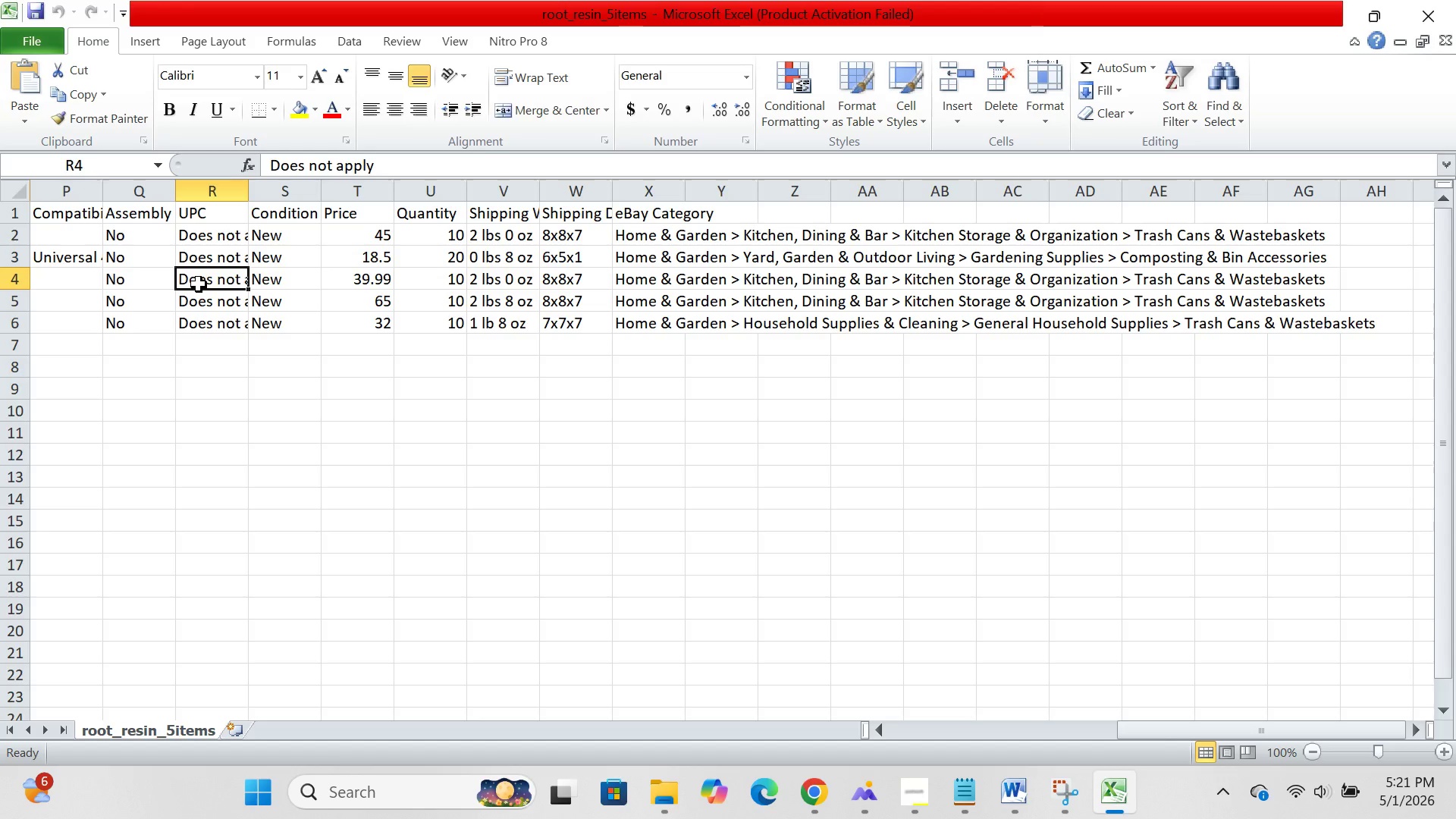 
left_click([294, 282])
 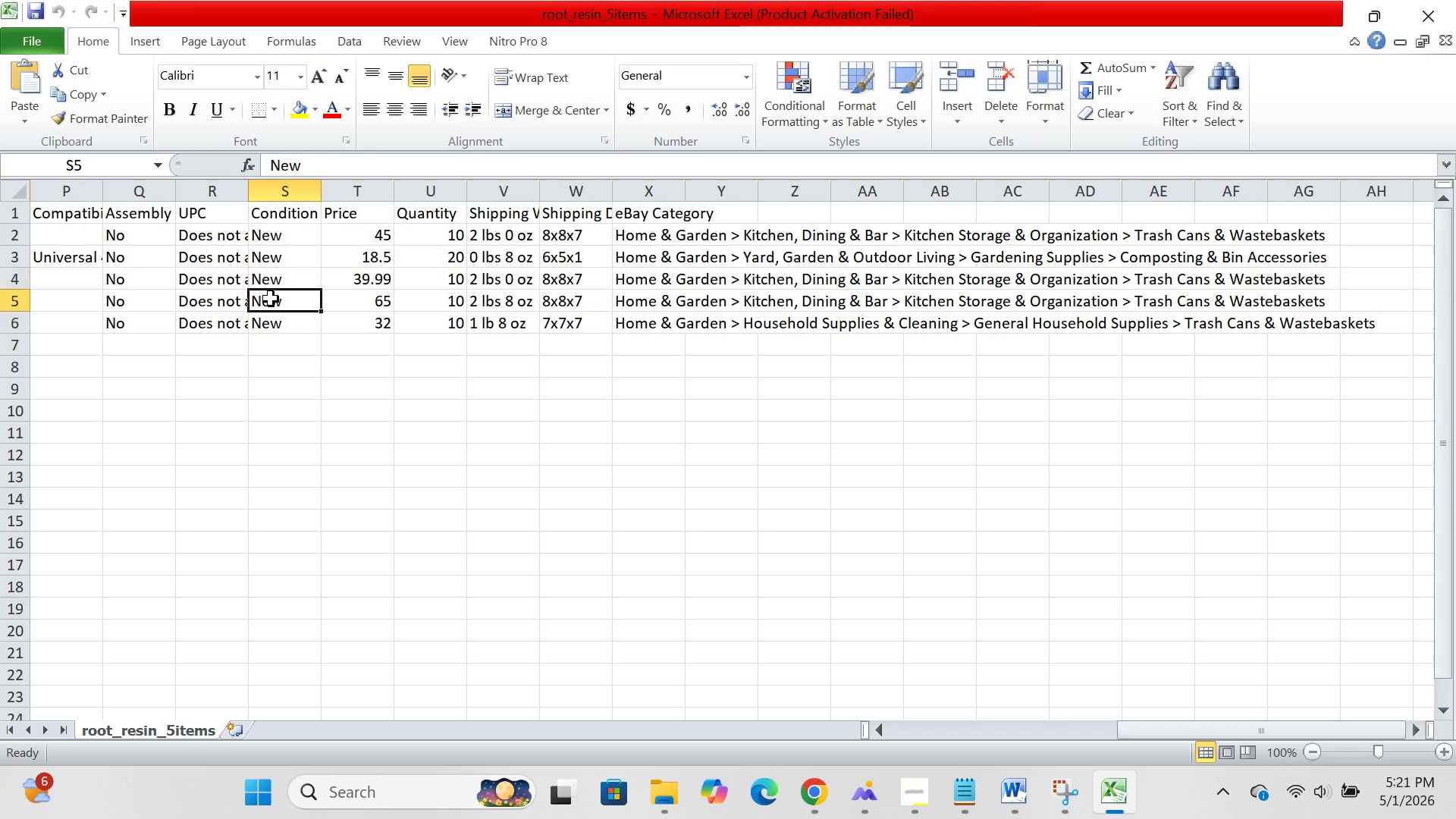 
left_click([271, 299])
 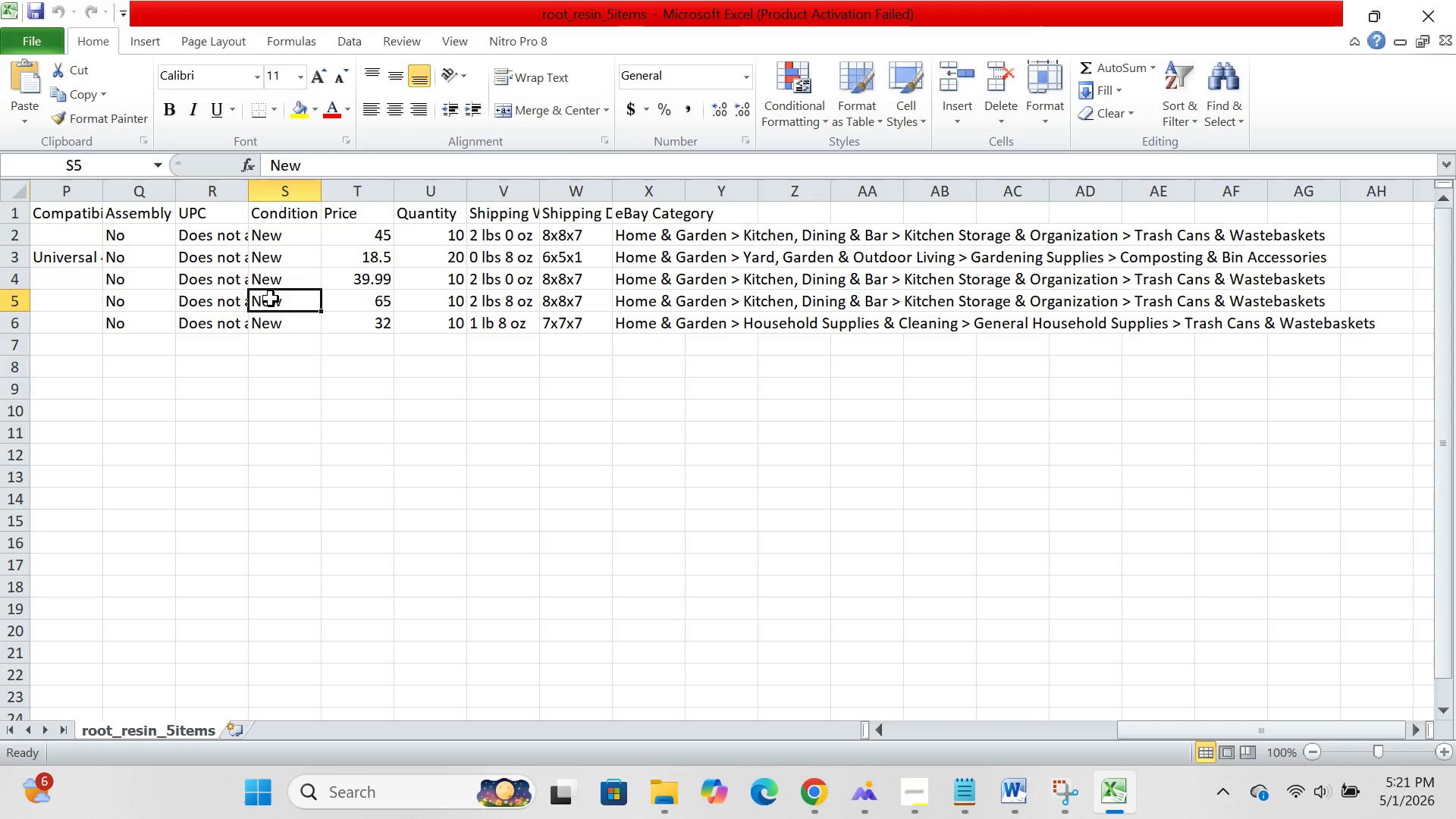 
wait(28.2)
 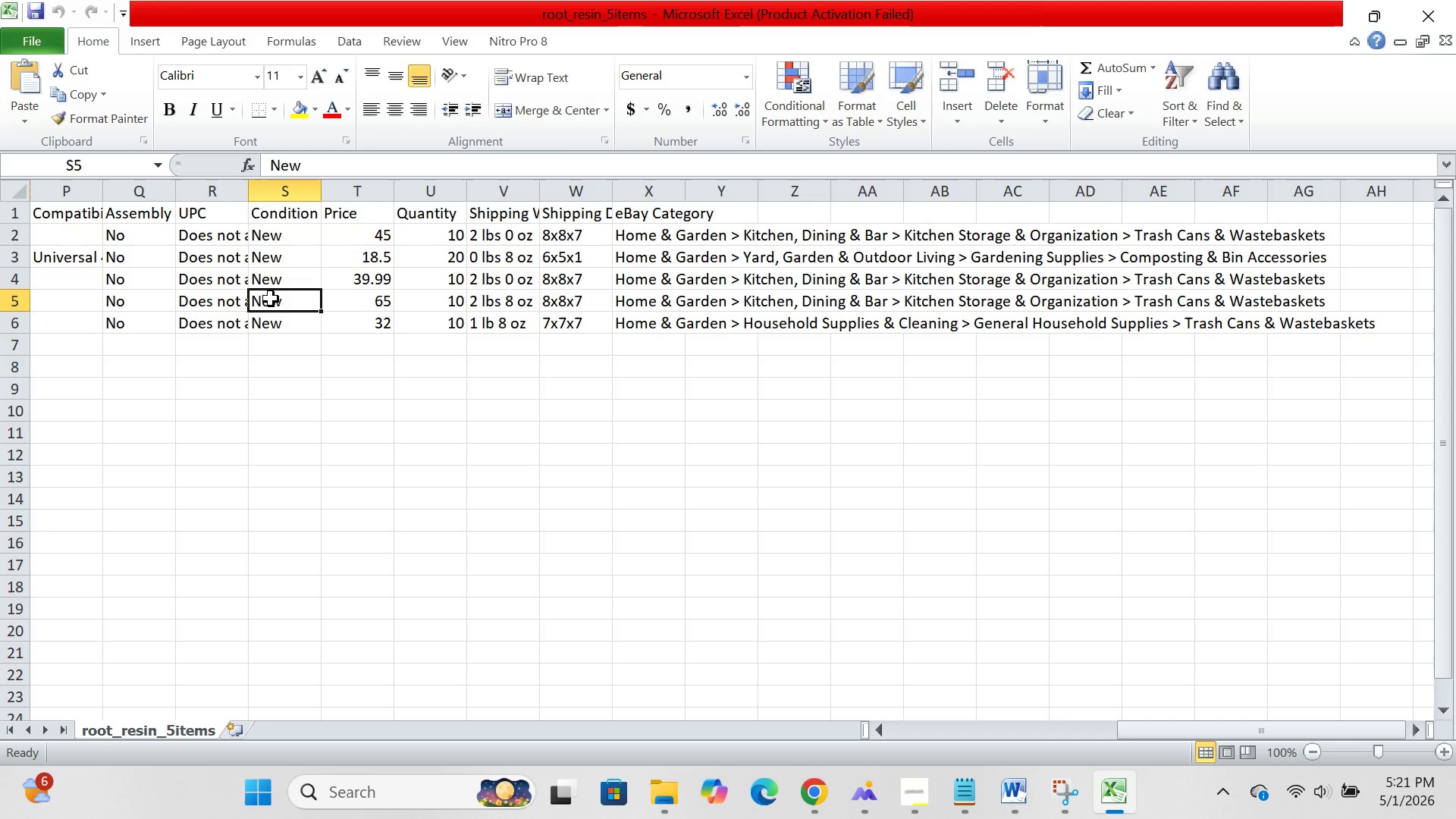 
left_click([367, 289])
 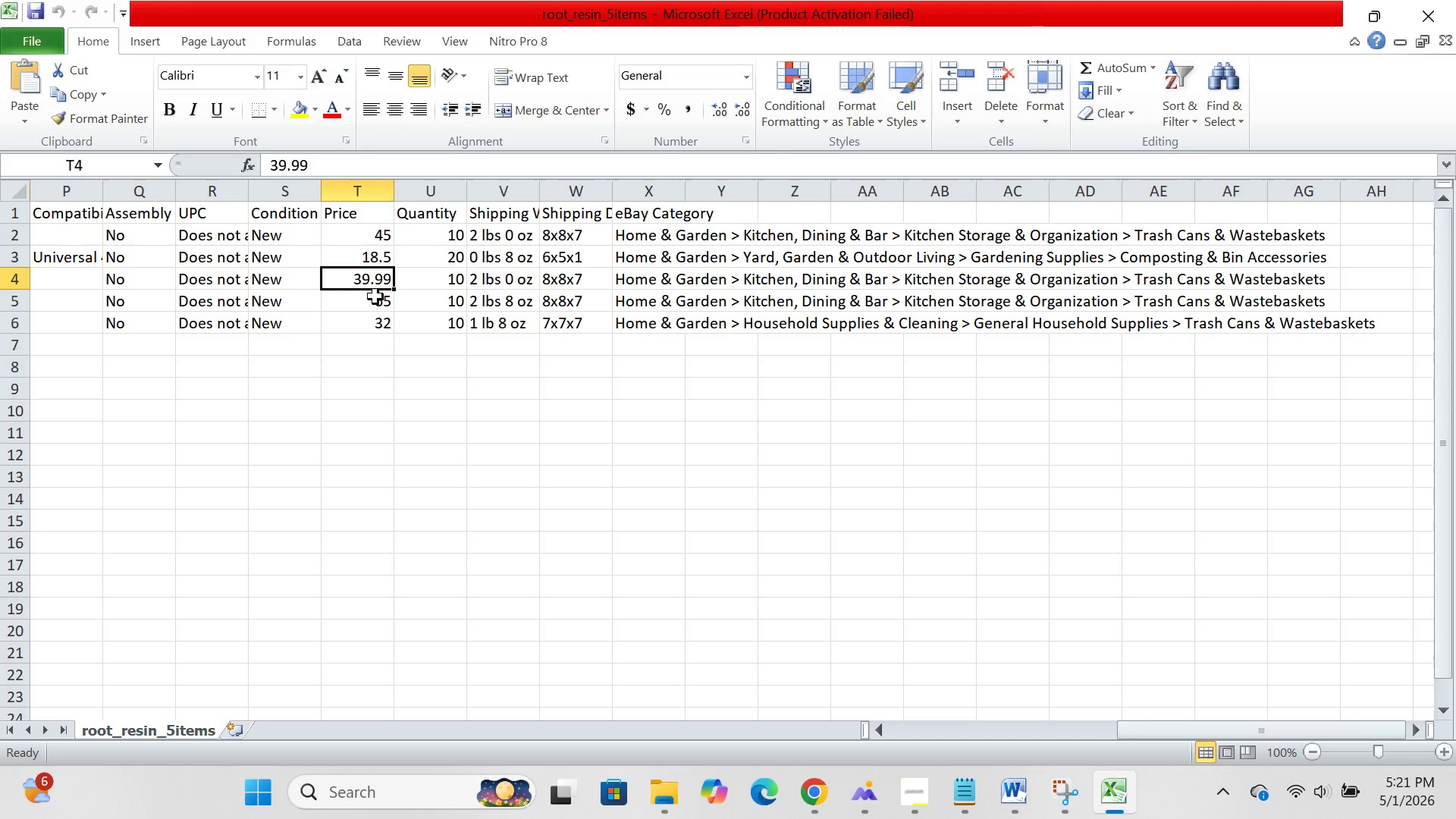 
left_click([377, 306])
 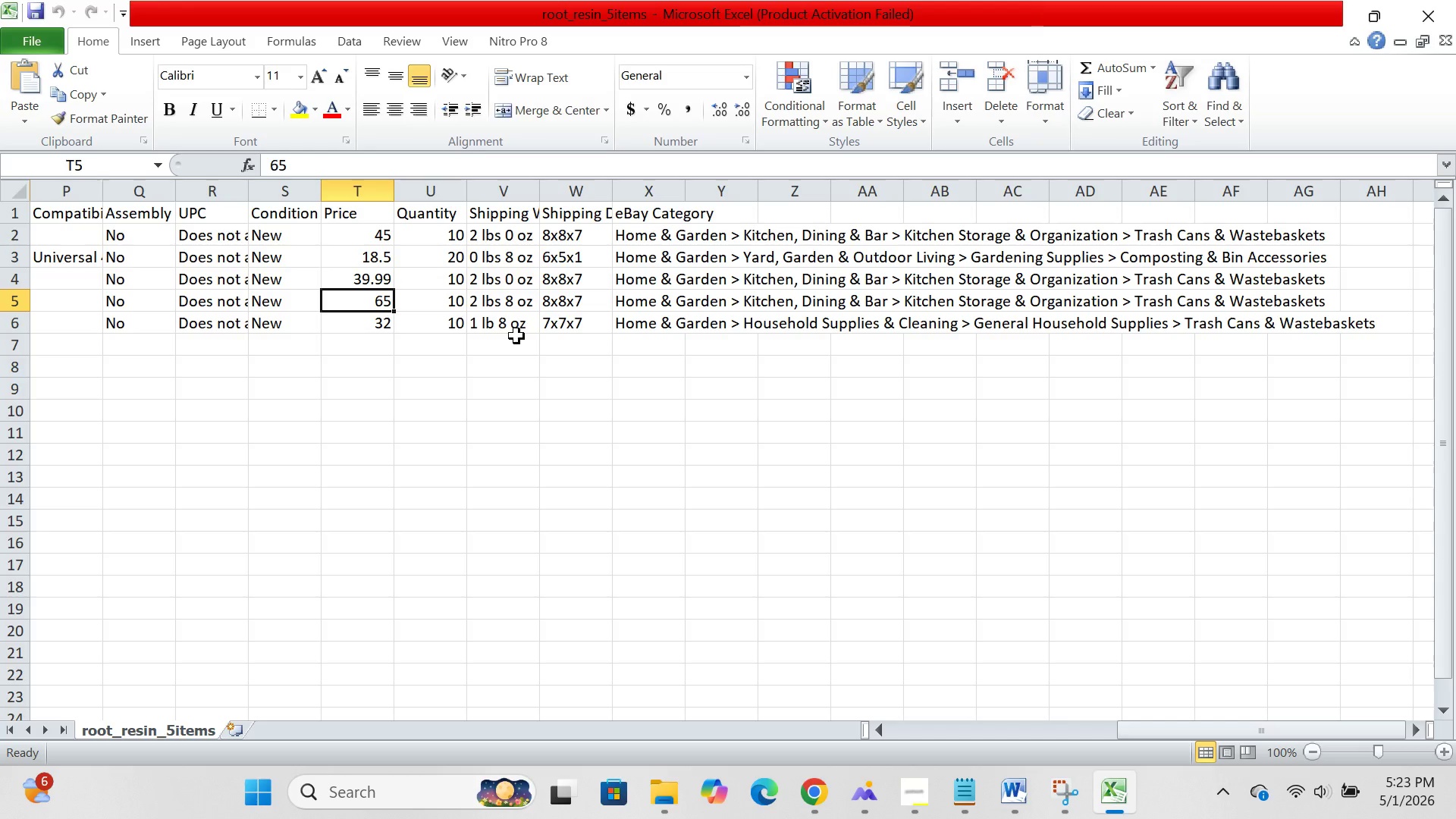 
wait(96.33)
 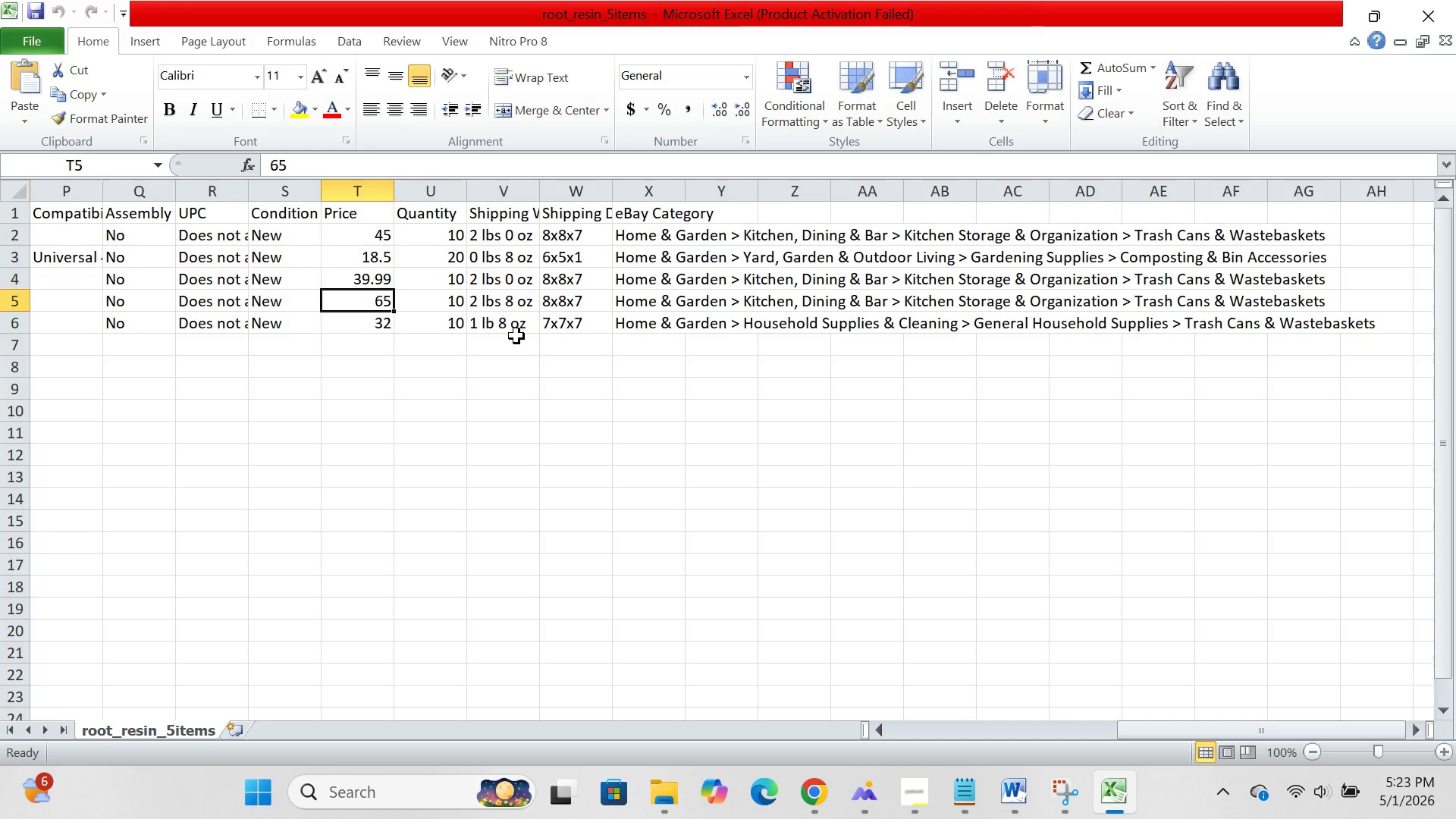 
left_click([435, 318])
 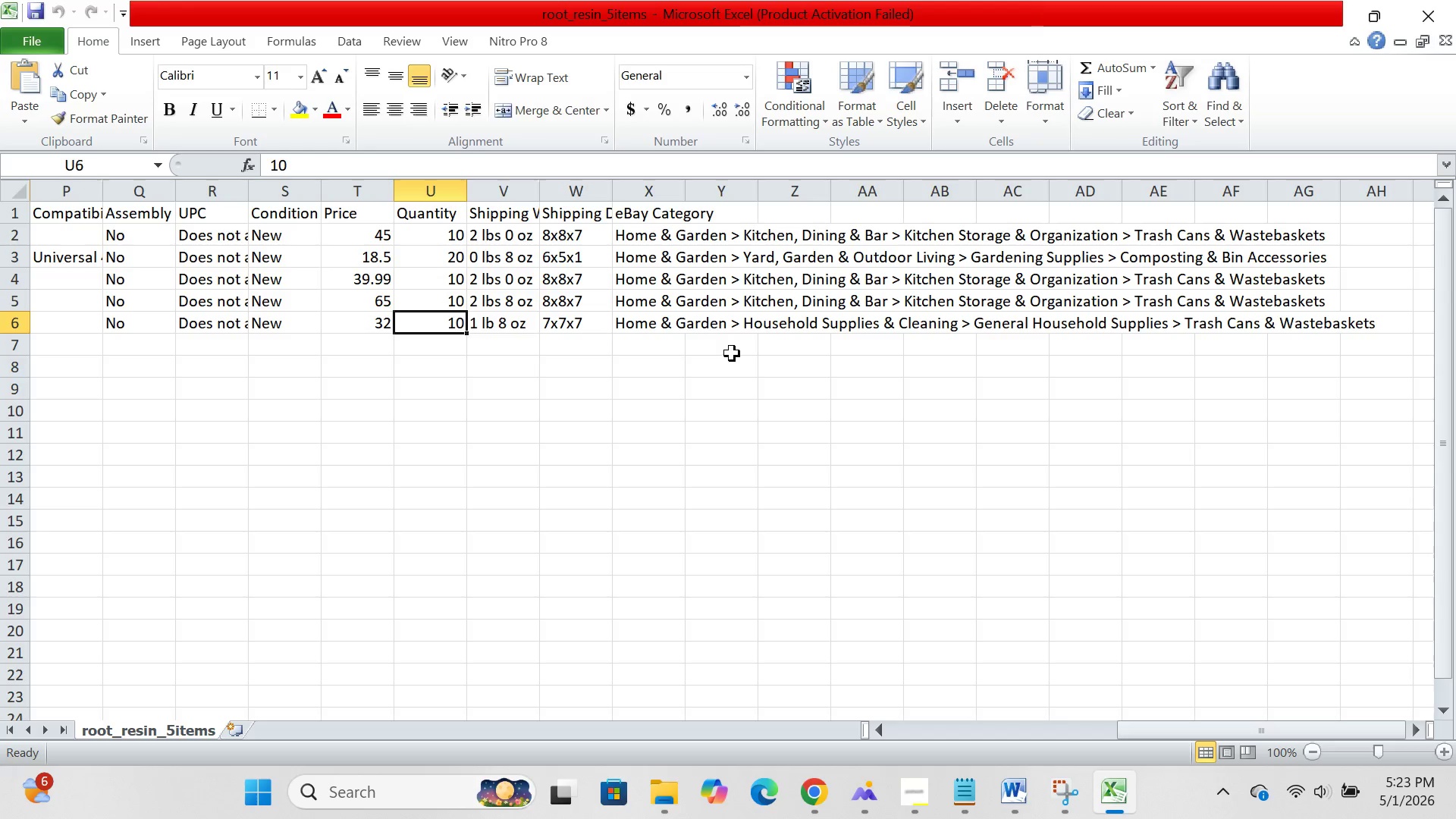 
left_click([732, 353])
 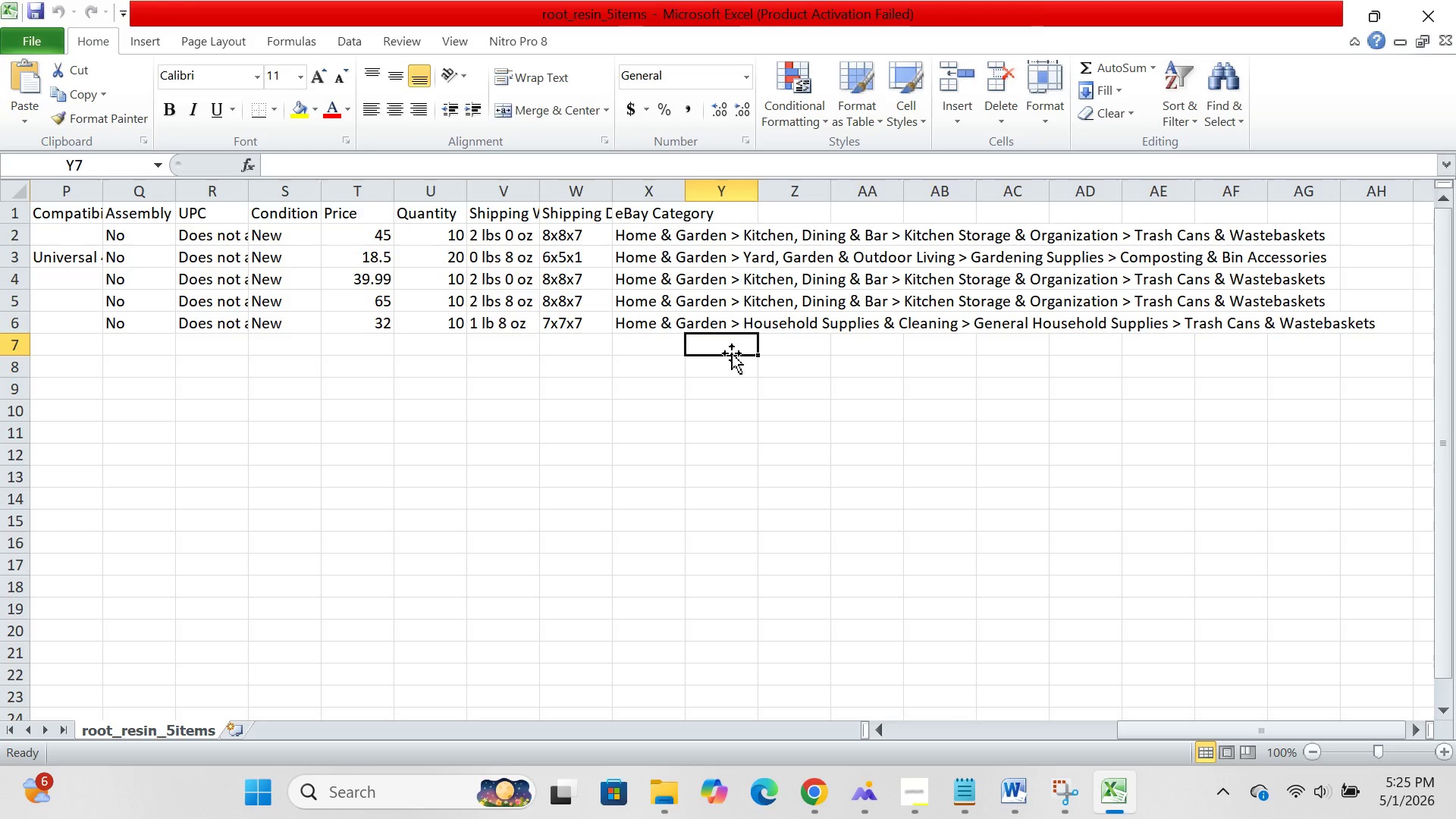 
wait(131.03)
 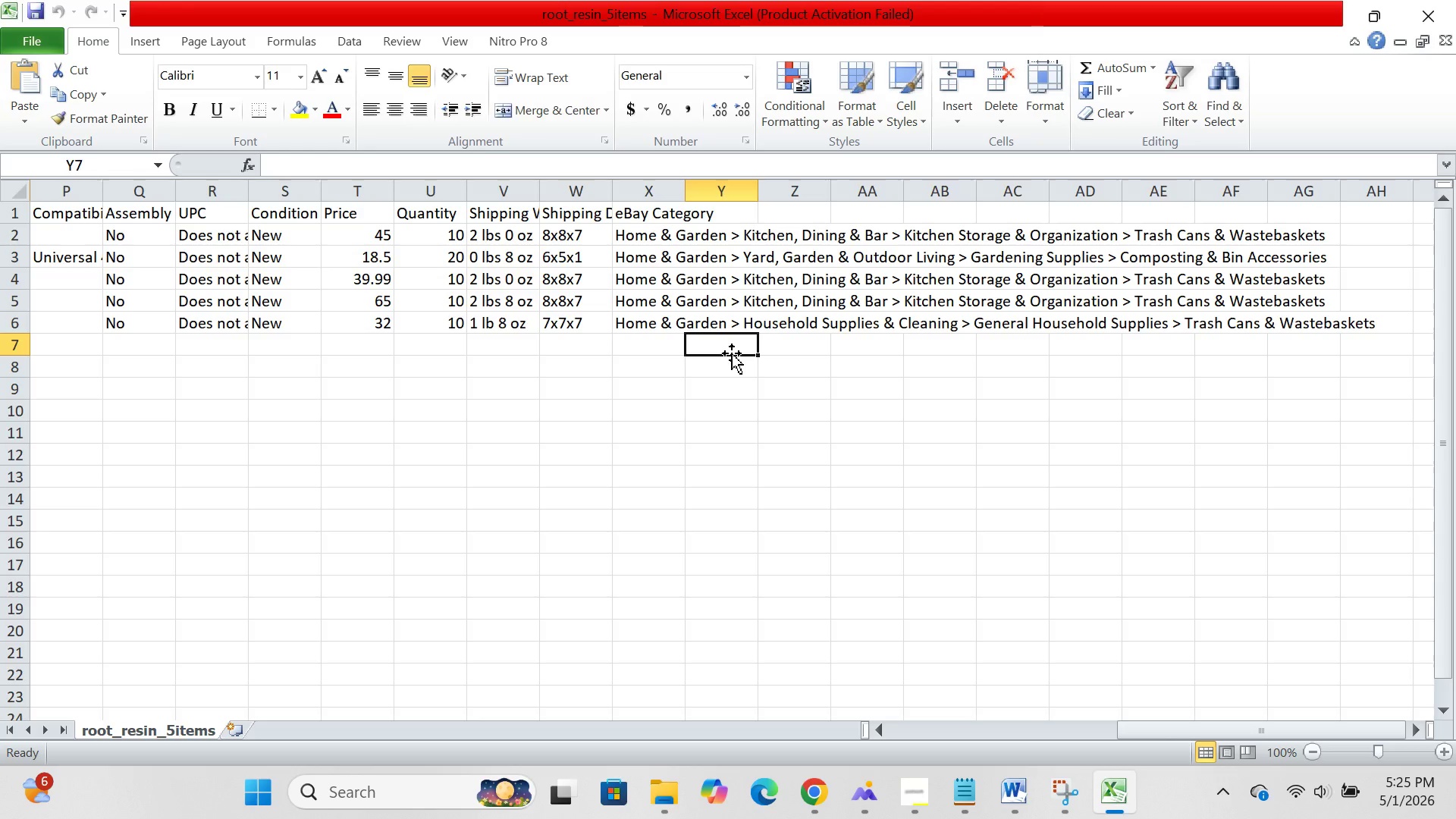 
left_click([537, 277])
 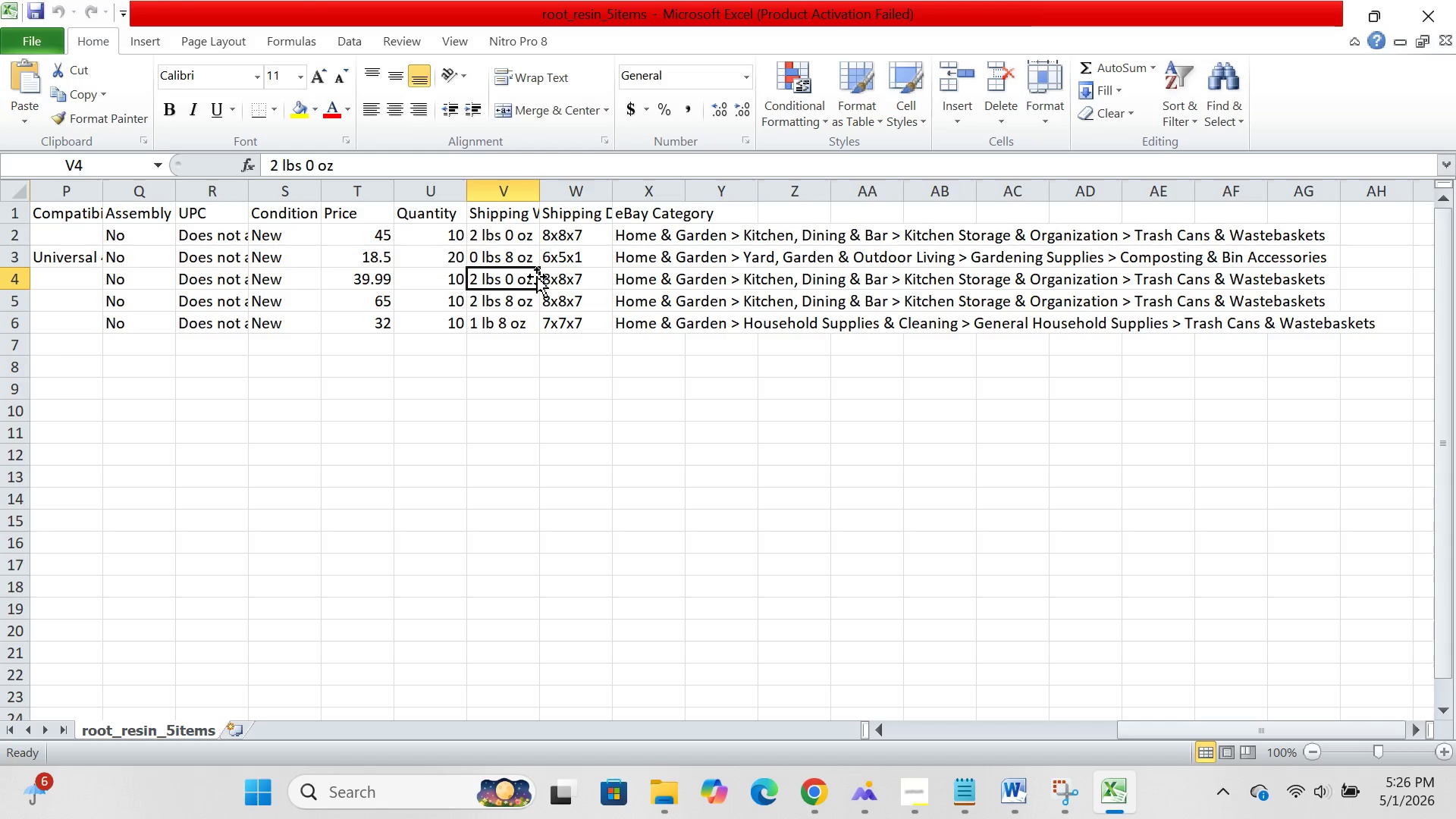 
wait(21.84)
 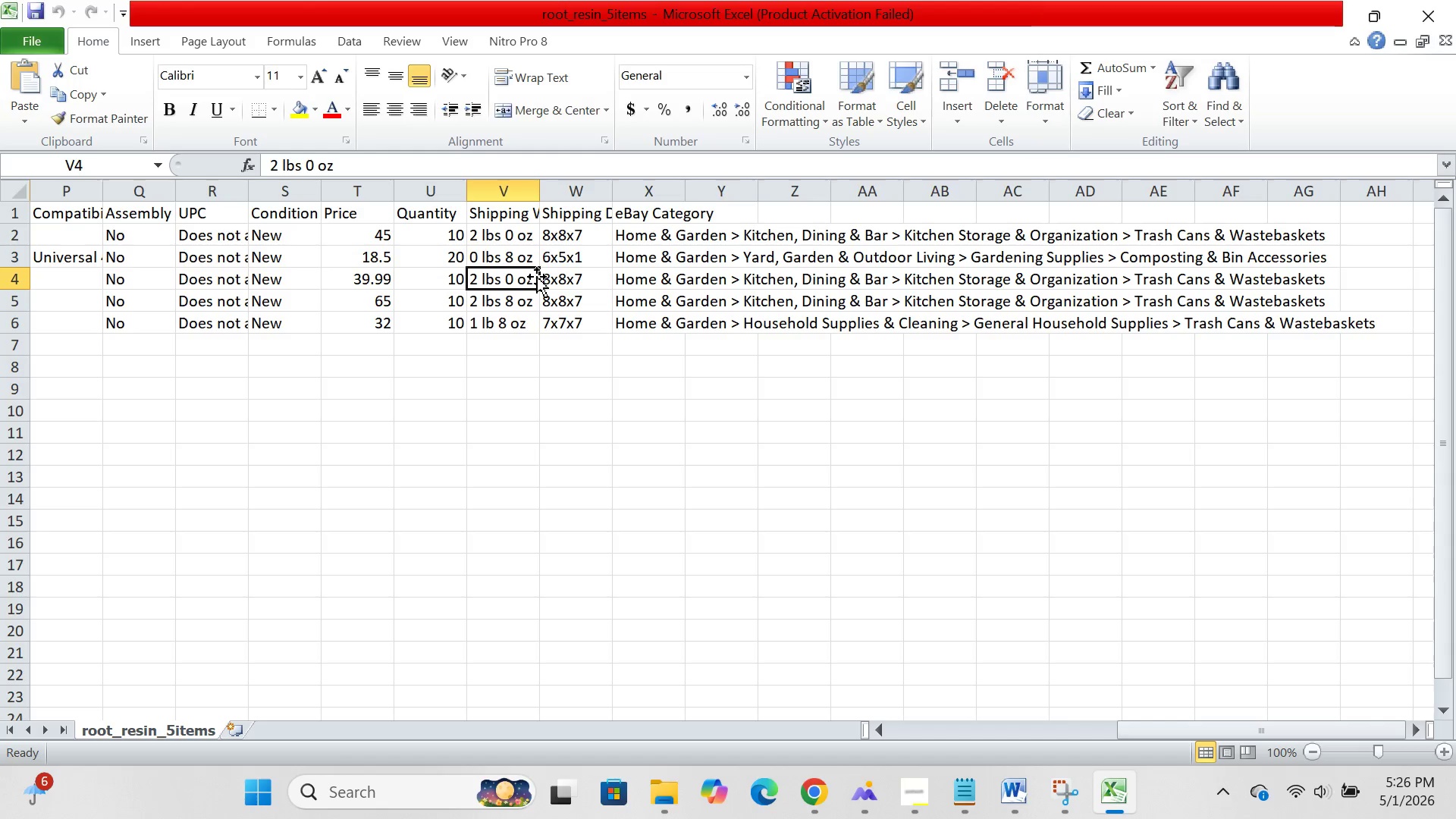 
left_click([168, 262])
 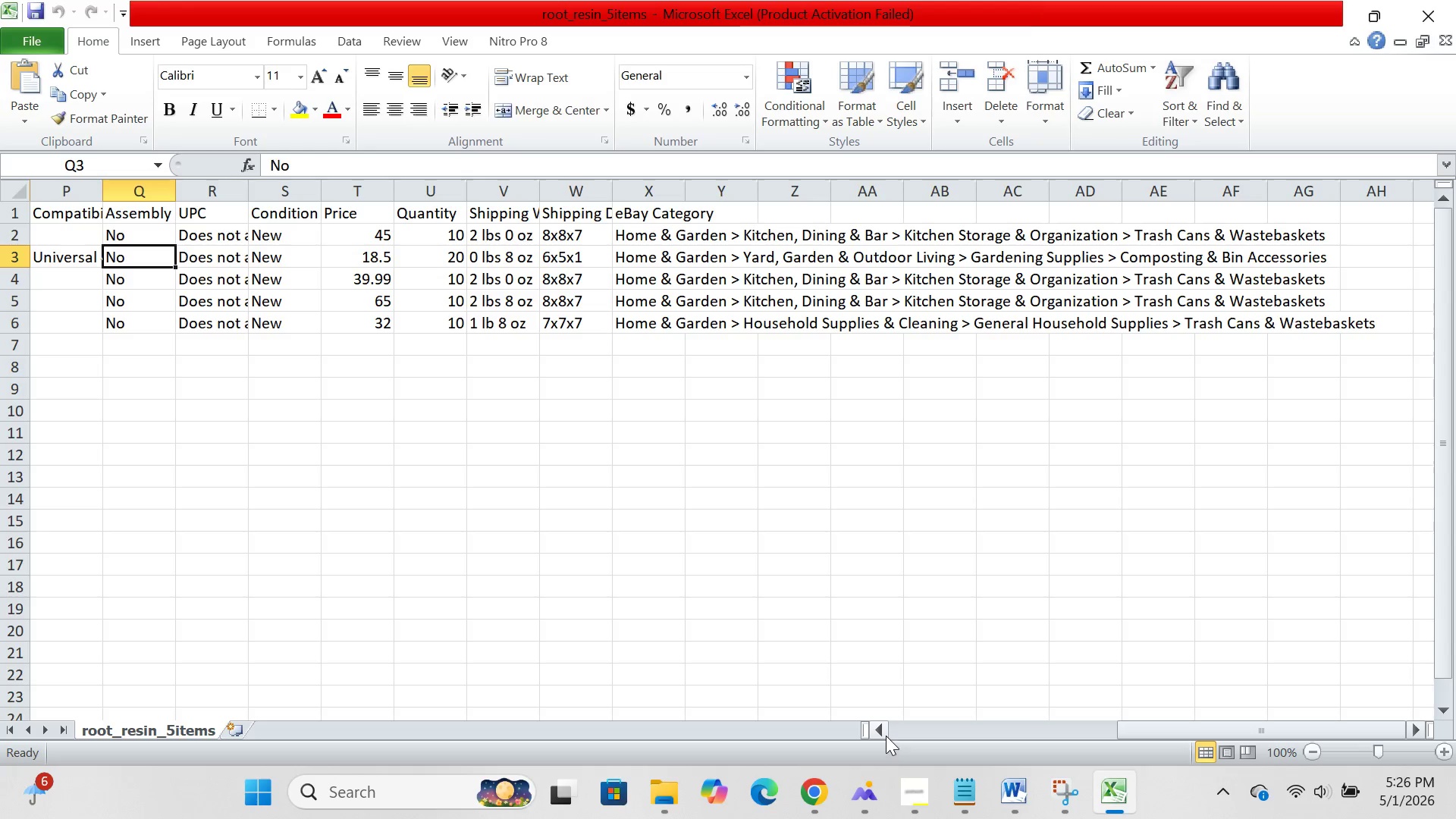 
double_click([886, 735])
 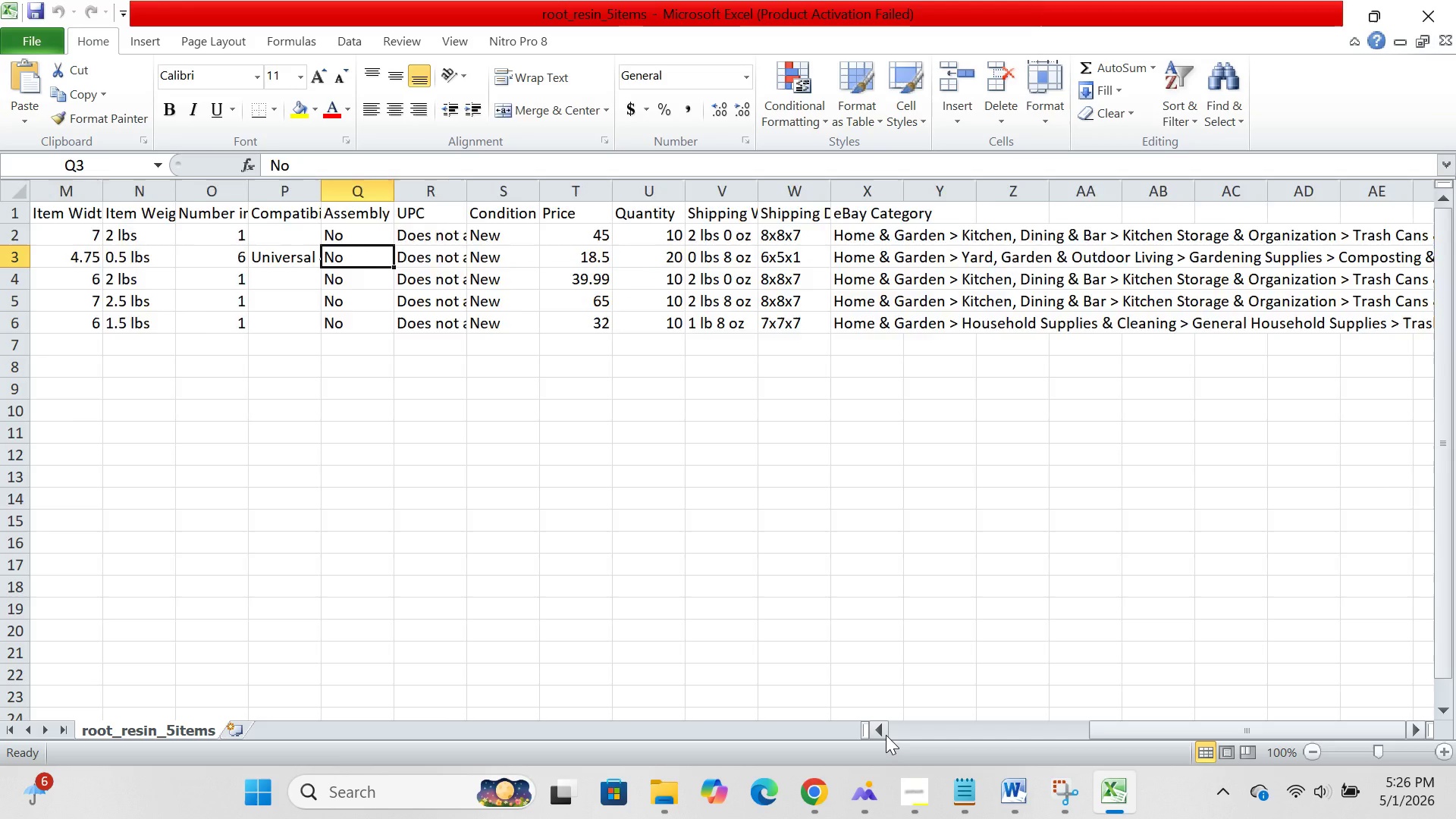 
triple_click([886, 735])
 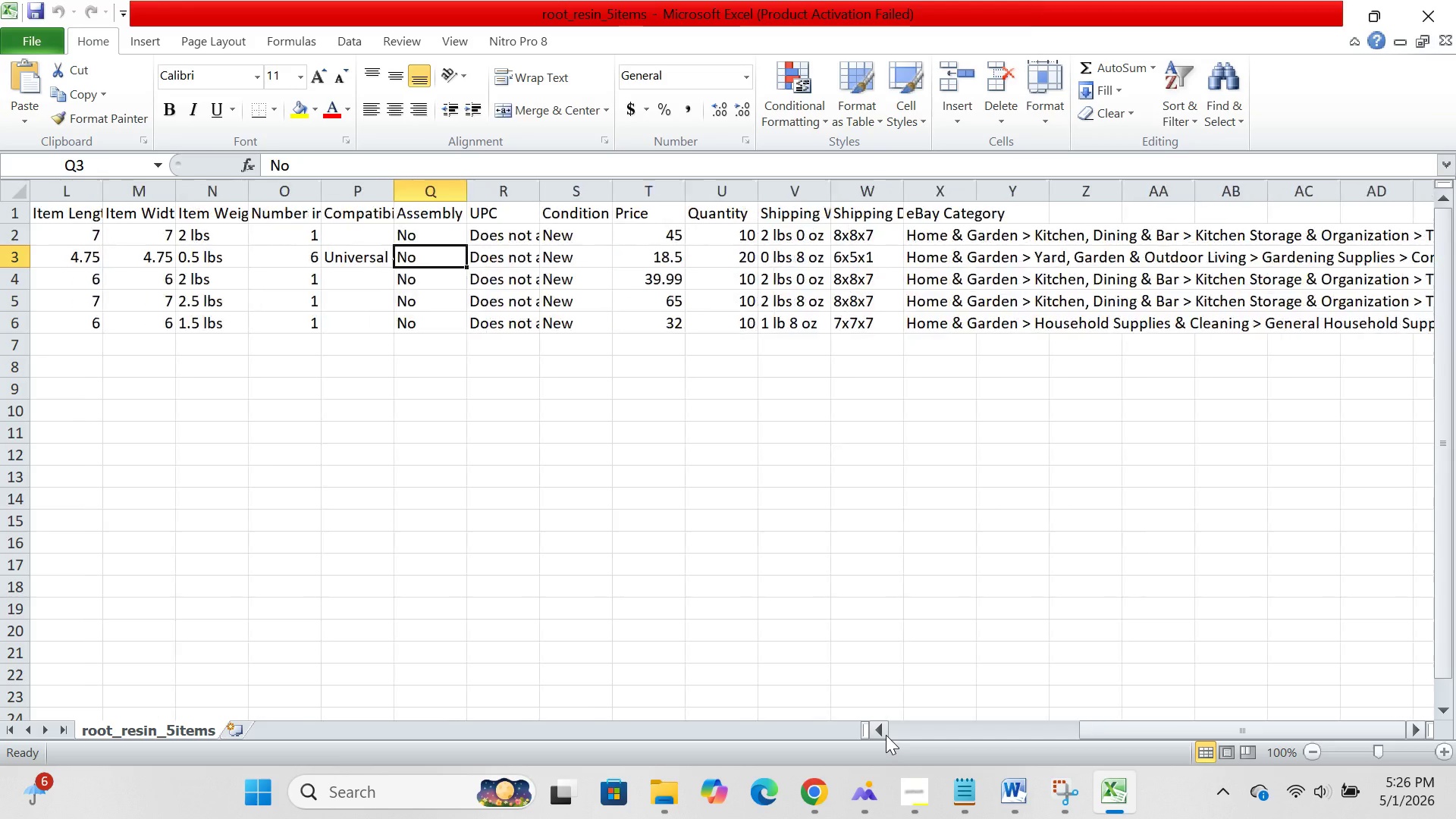 
triple_click([886, 735])
 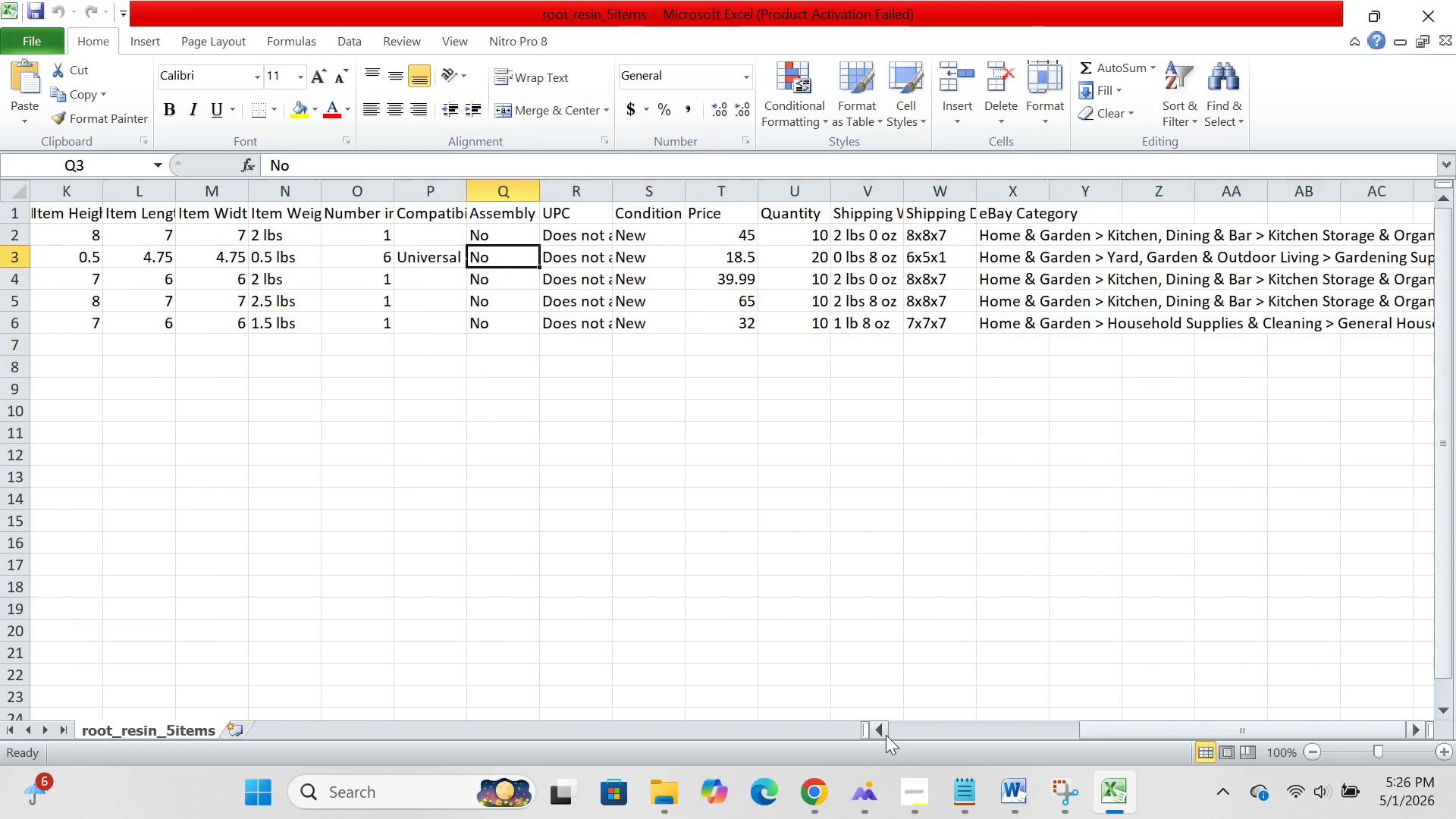 
triple_click([886, 735])
 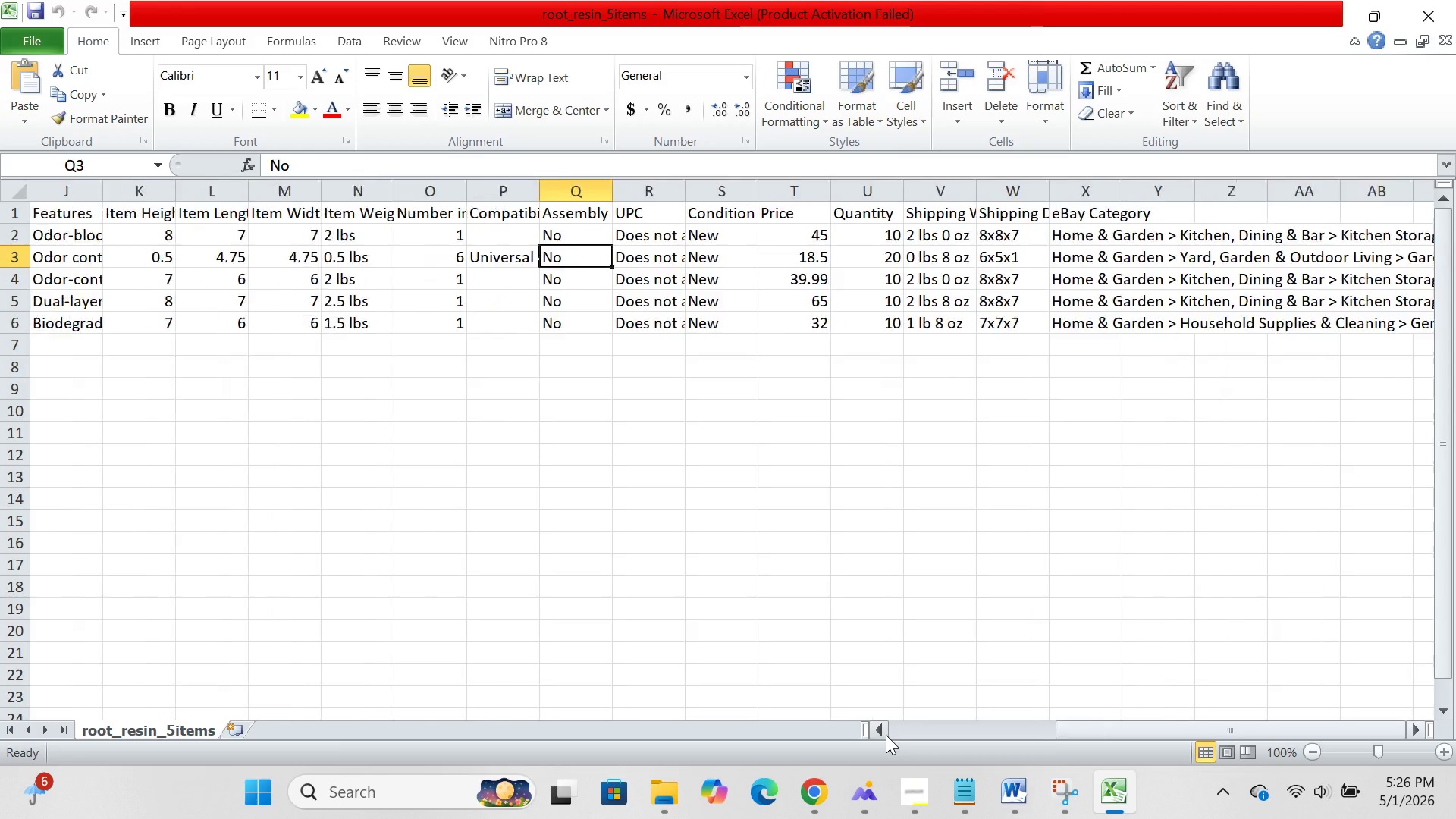 
triple_click([886, 735])
 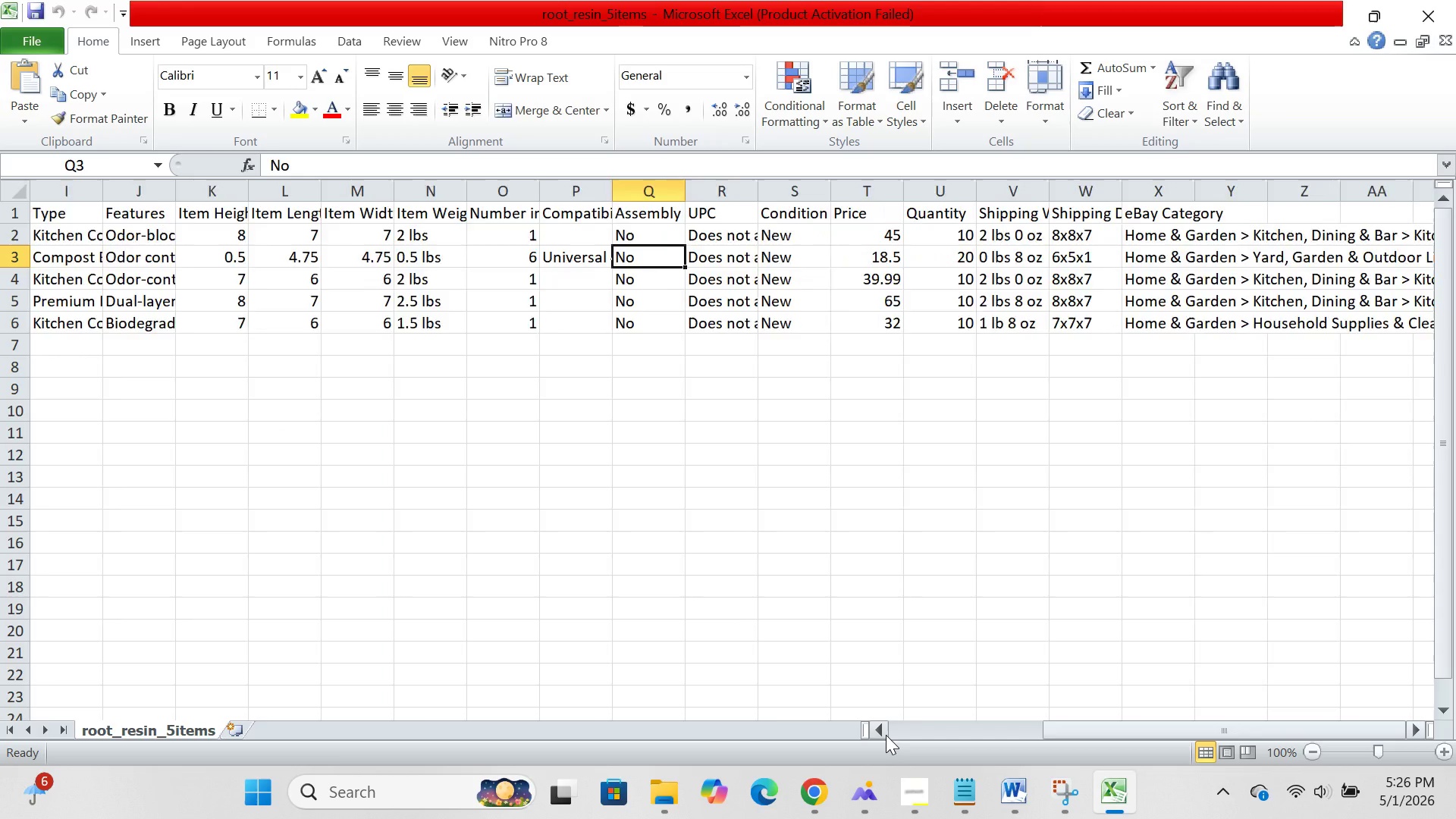 
triple_click([886, 735])
 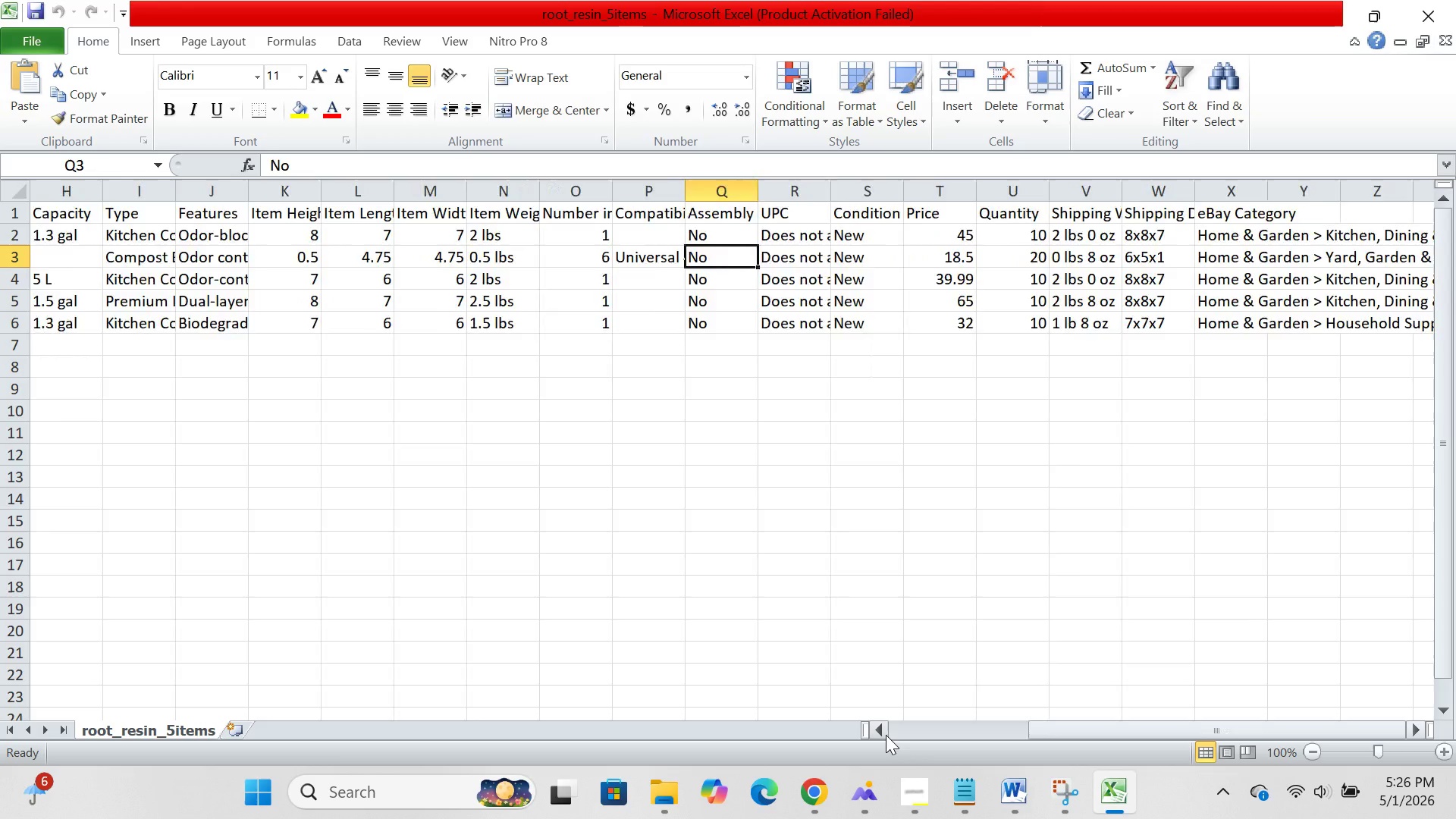 
triple_click([886, 735])
 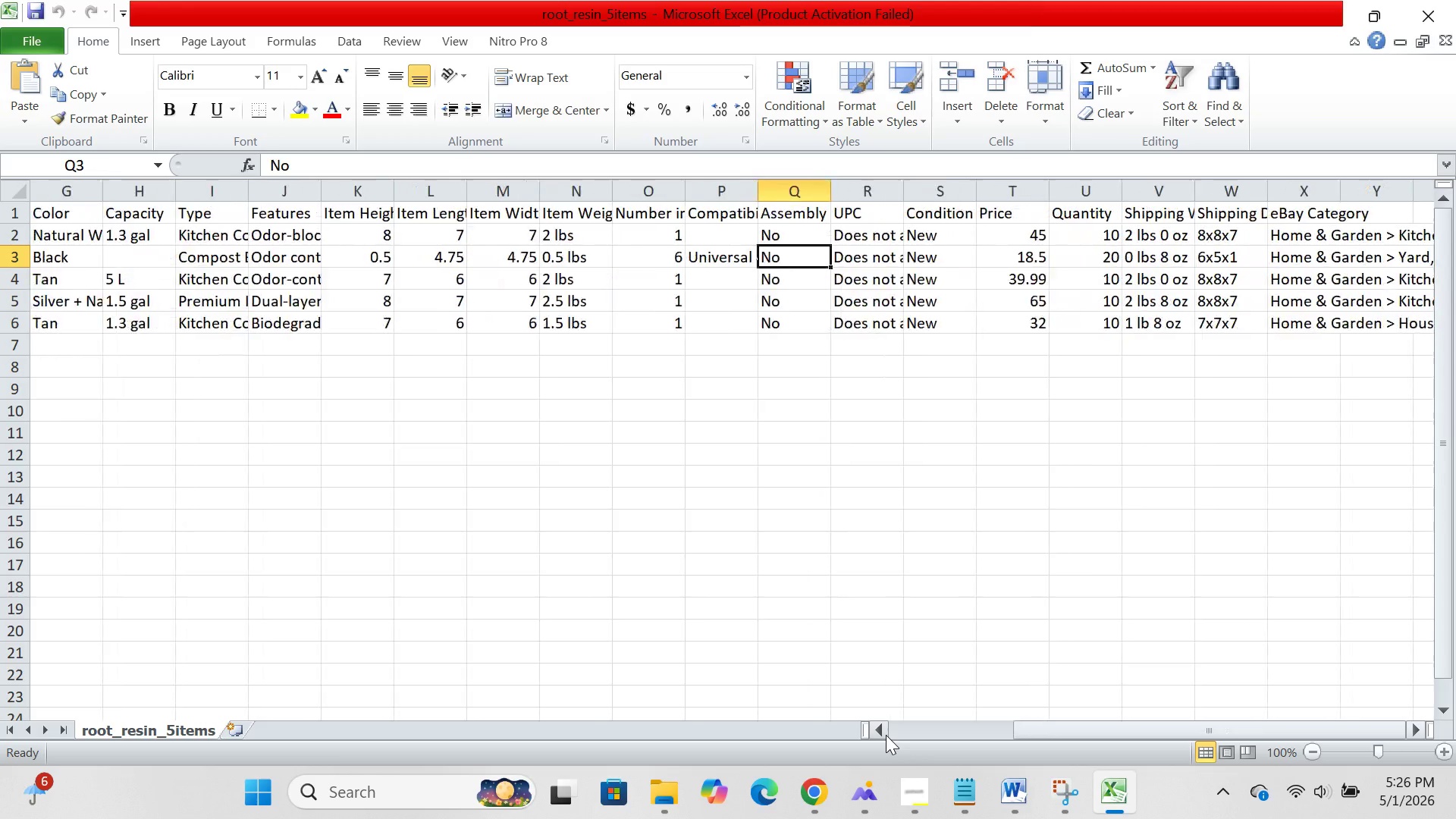 
triple_click([886, 735])
 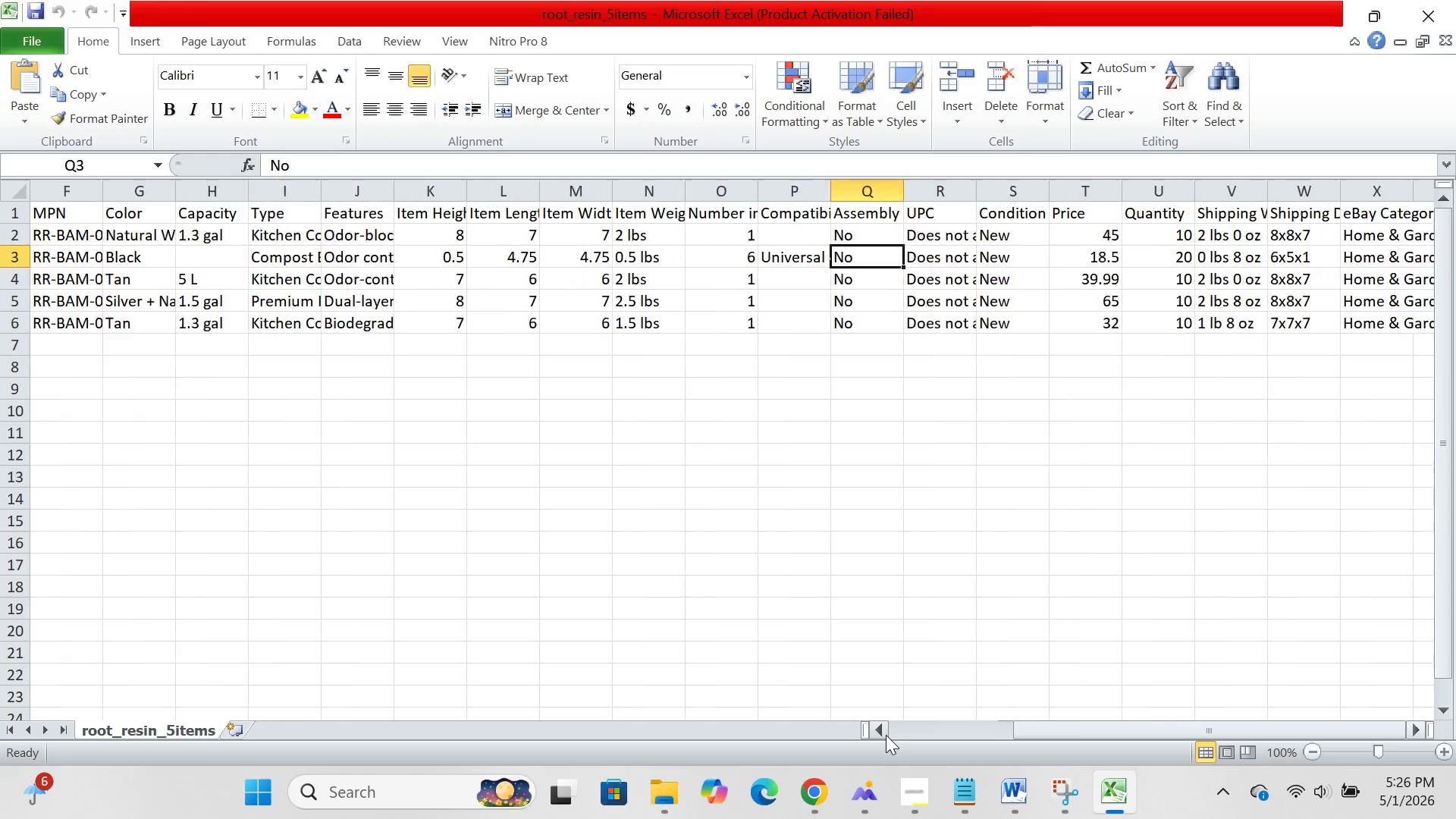 
triple_click([886, 735])
 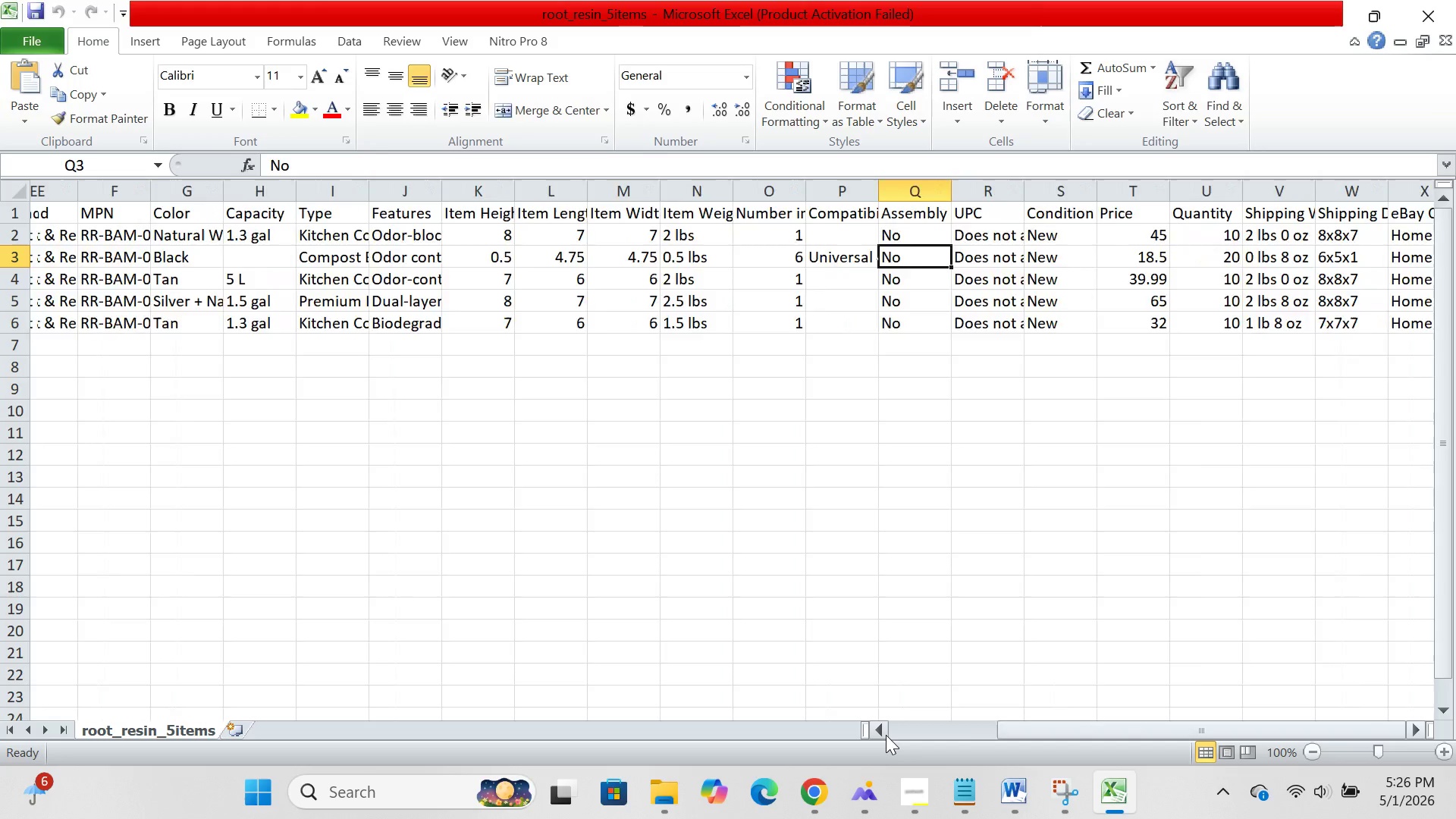 
triple_click([886, 735])
 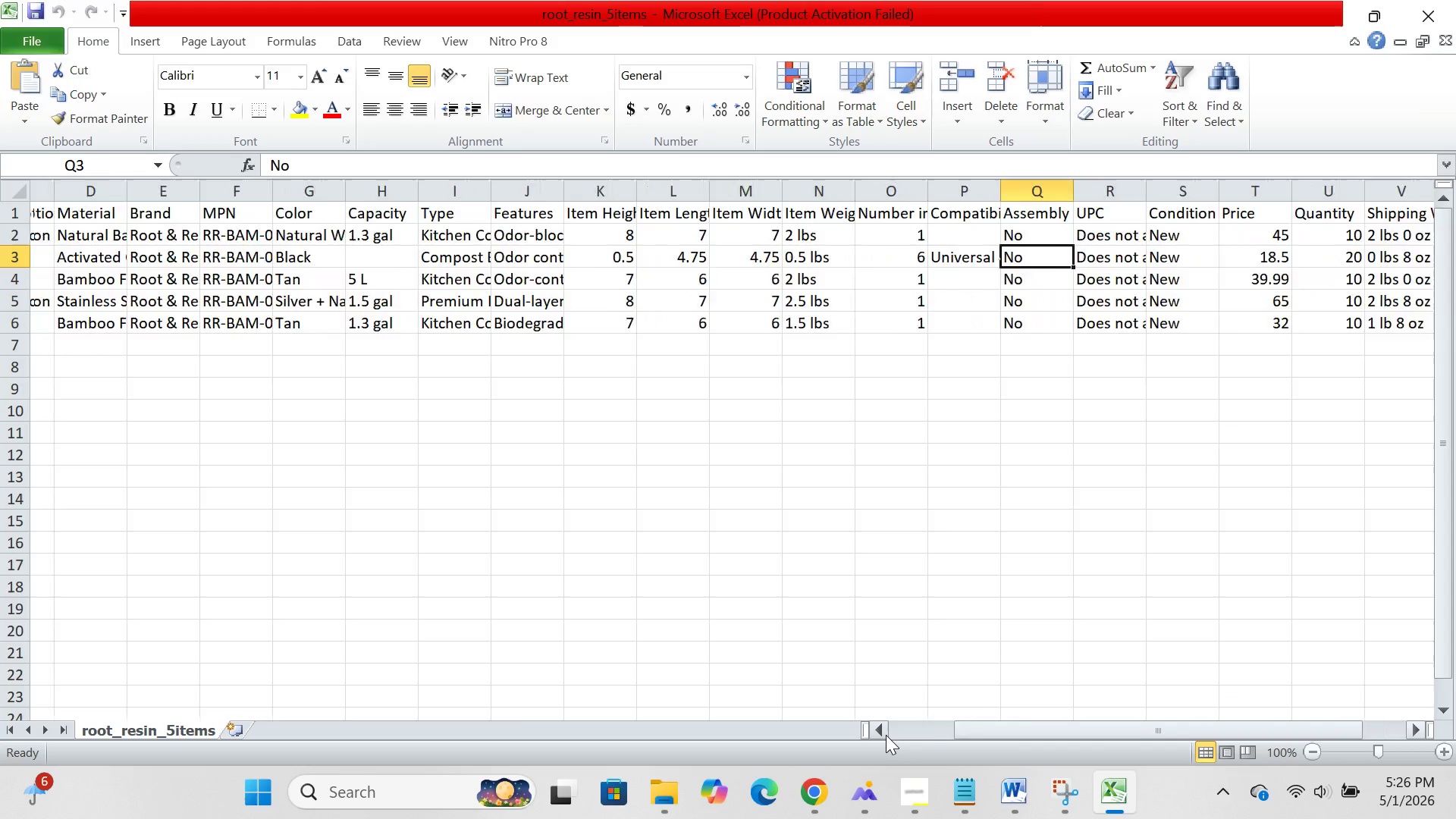 
triple_click([886, 735])
 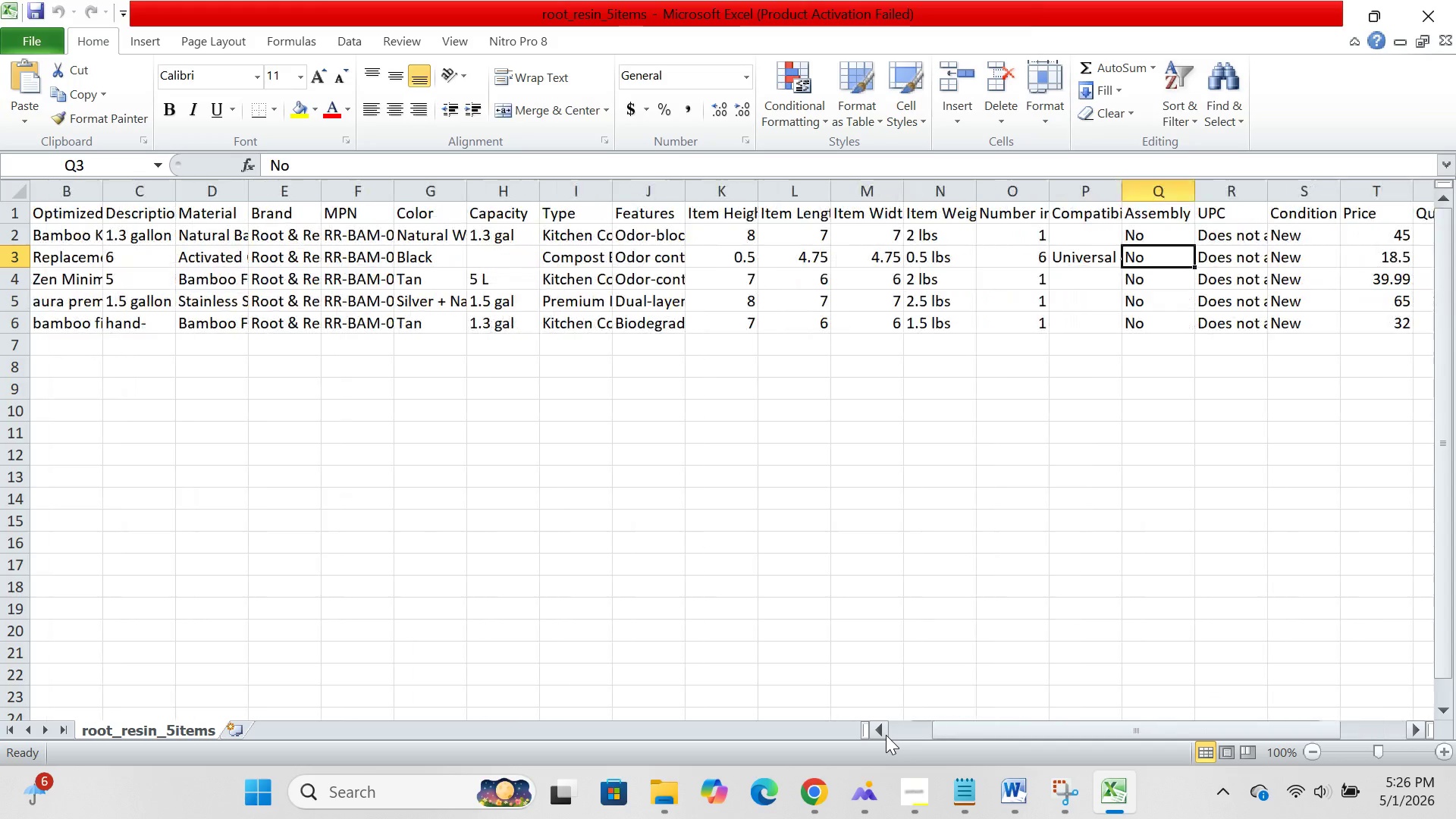 
triple_click([886, 735])
 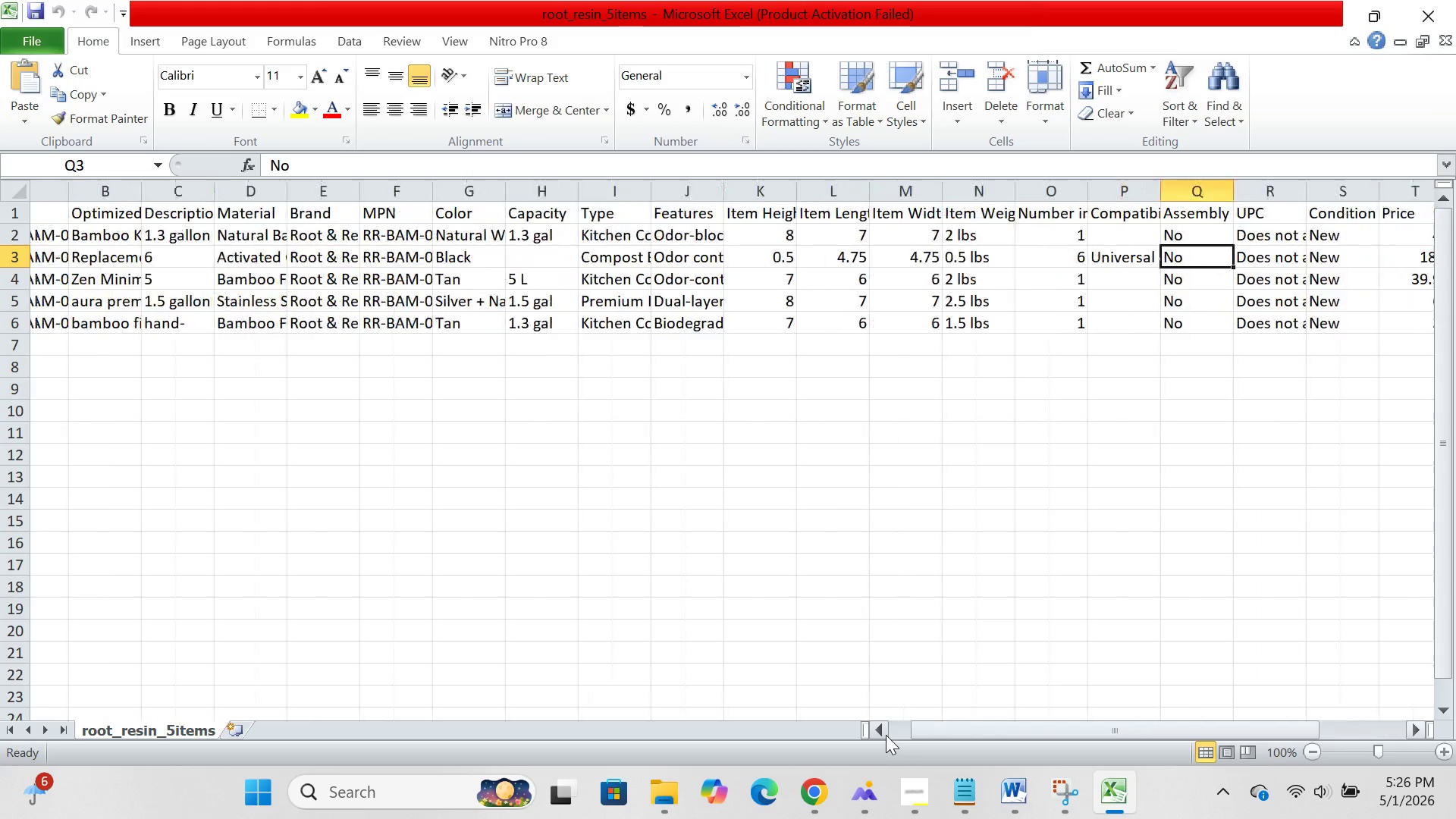 
triple_click([886, 735])
 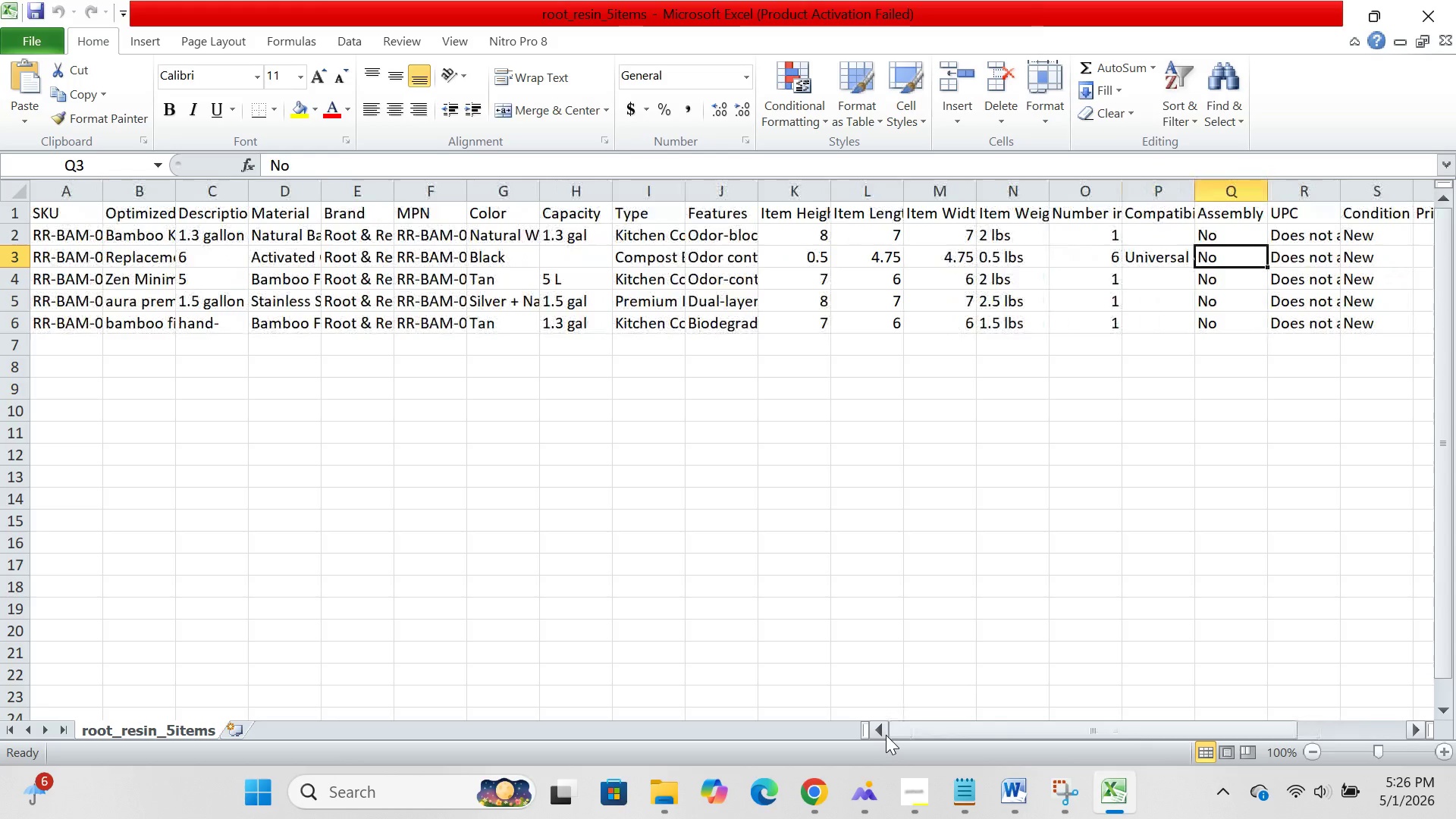 
triple_click([886, 735])
 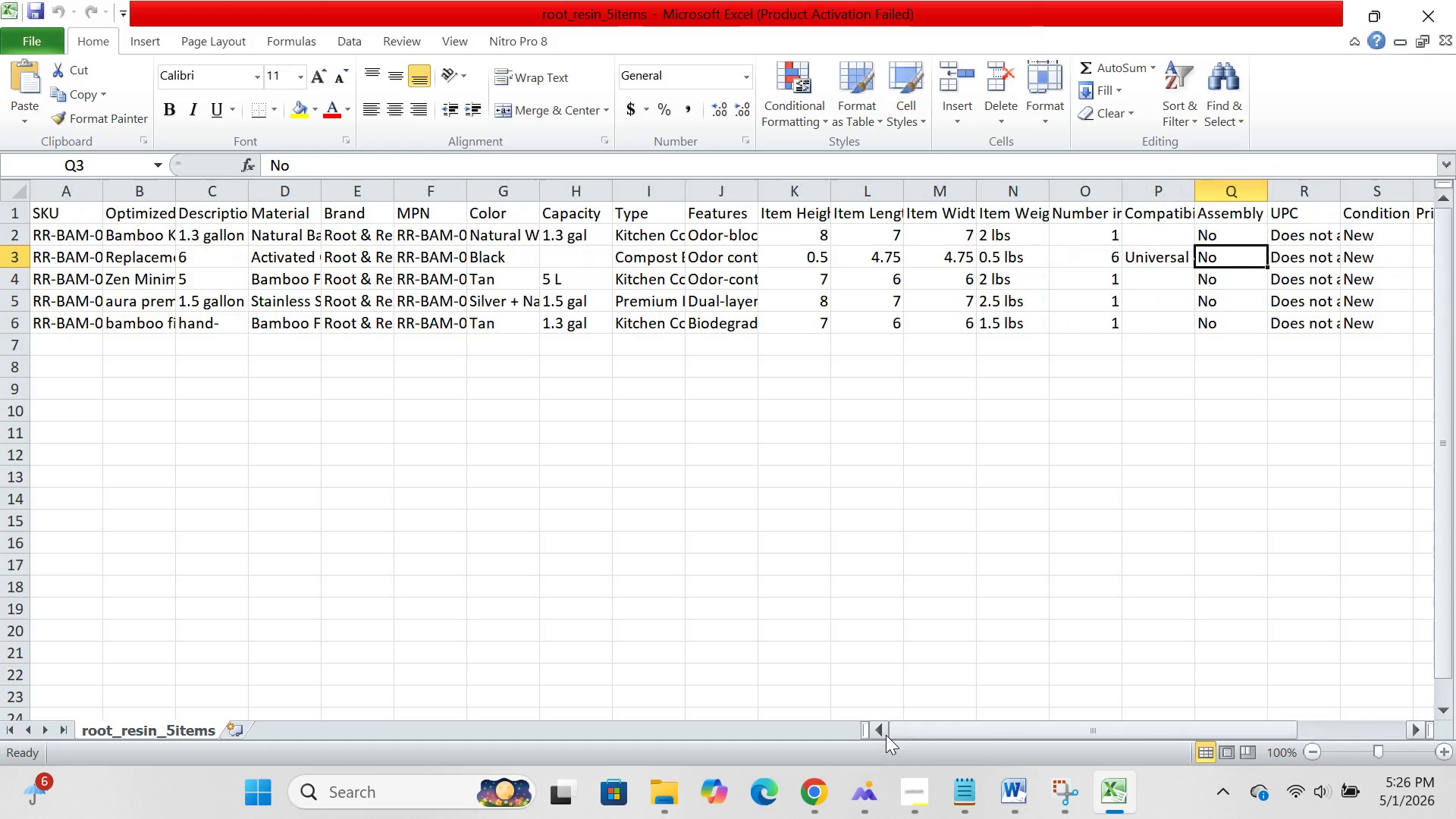 
triple_click([886, 735])
 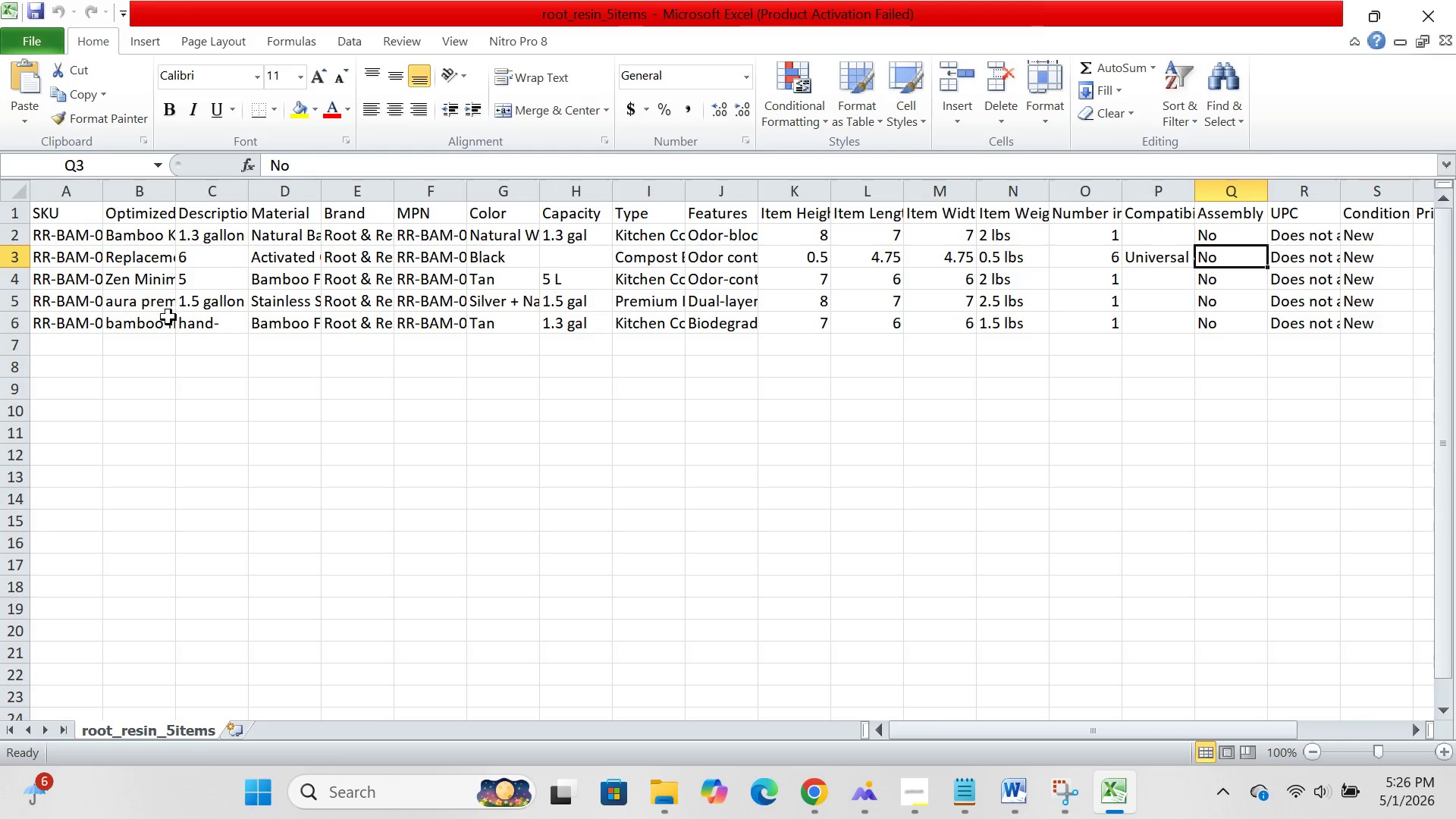 
left_click([168, 320])
 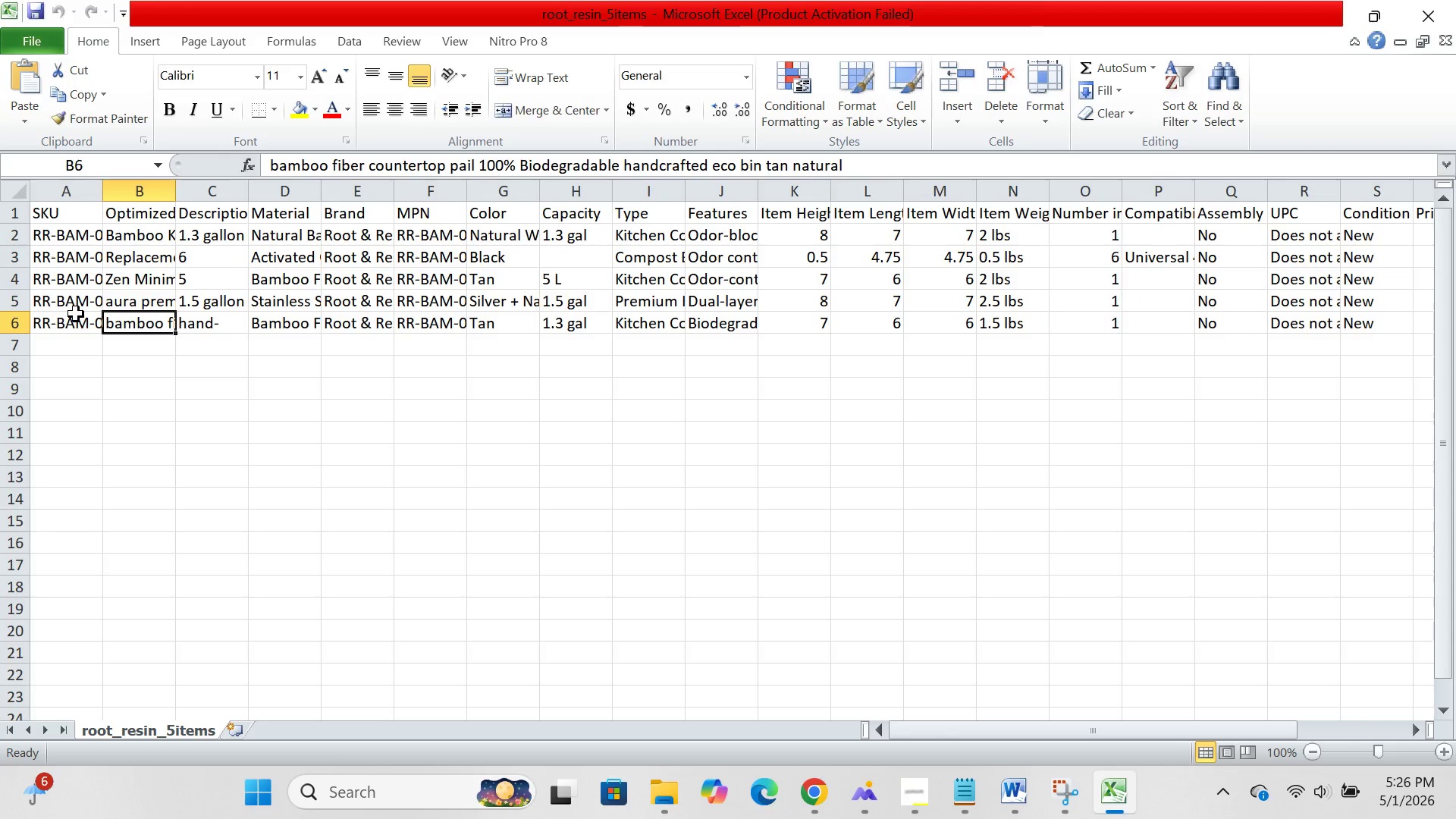 
left_click([76, 314])
 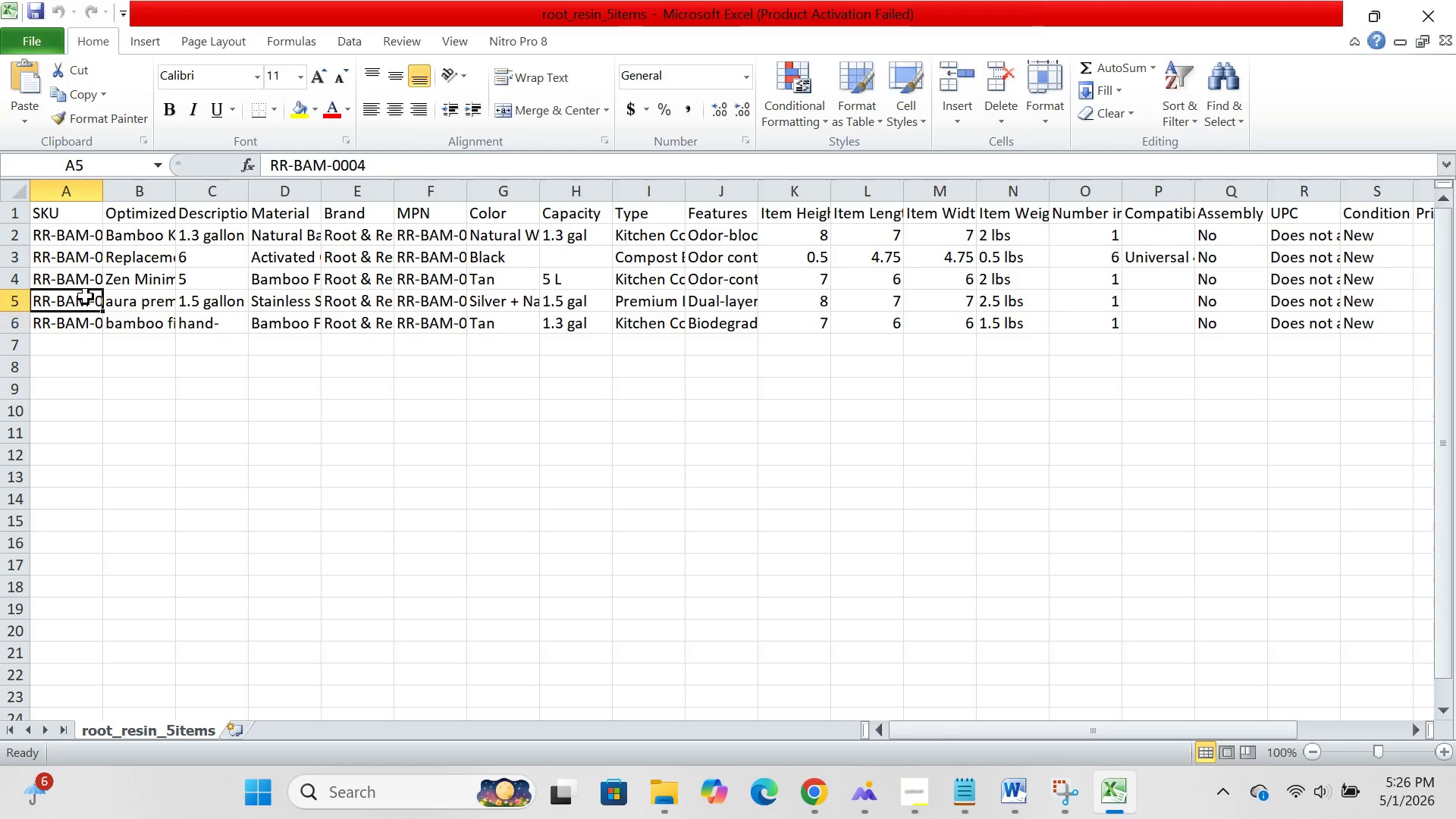 
left_click([86, 297])
 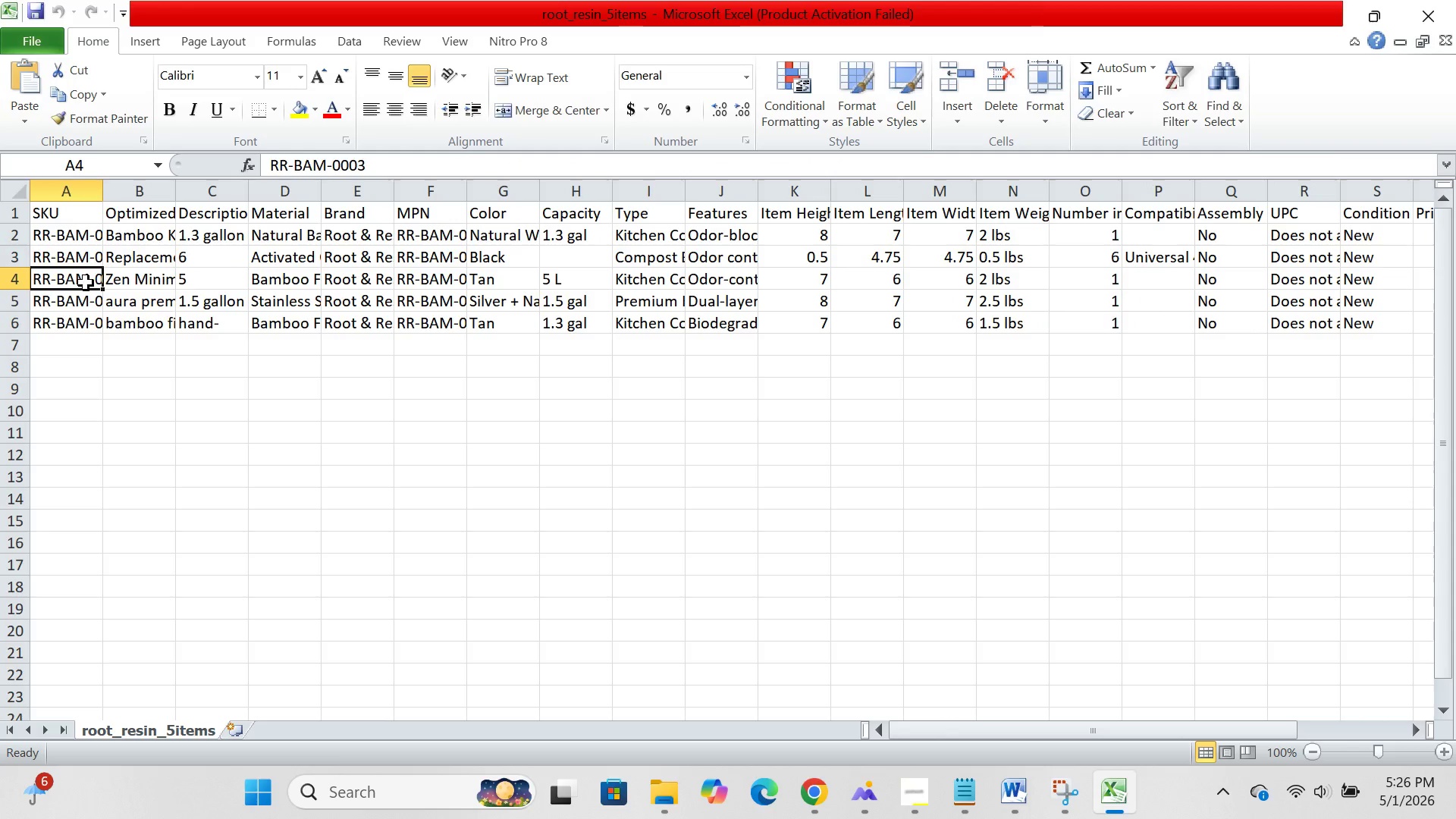 
left_click([86, 283])
 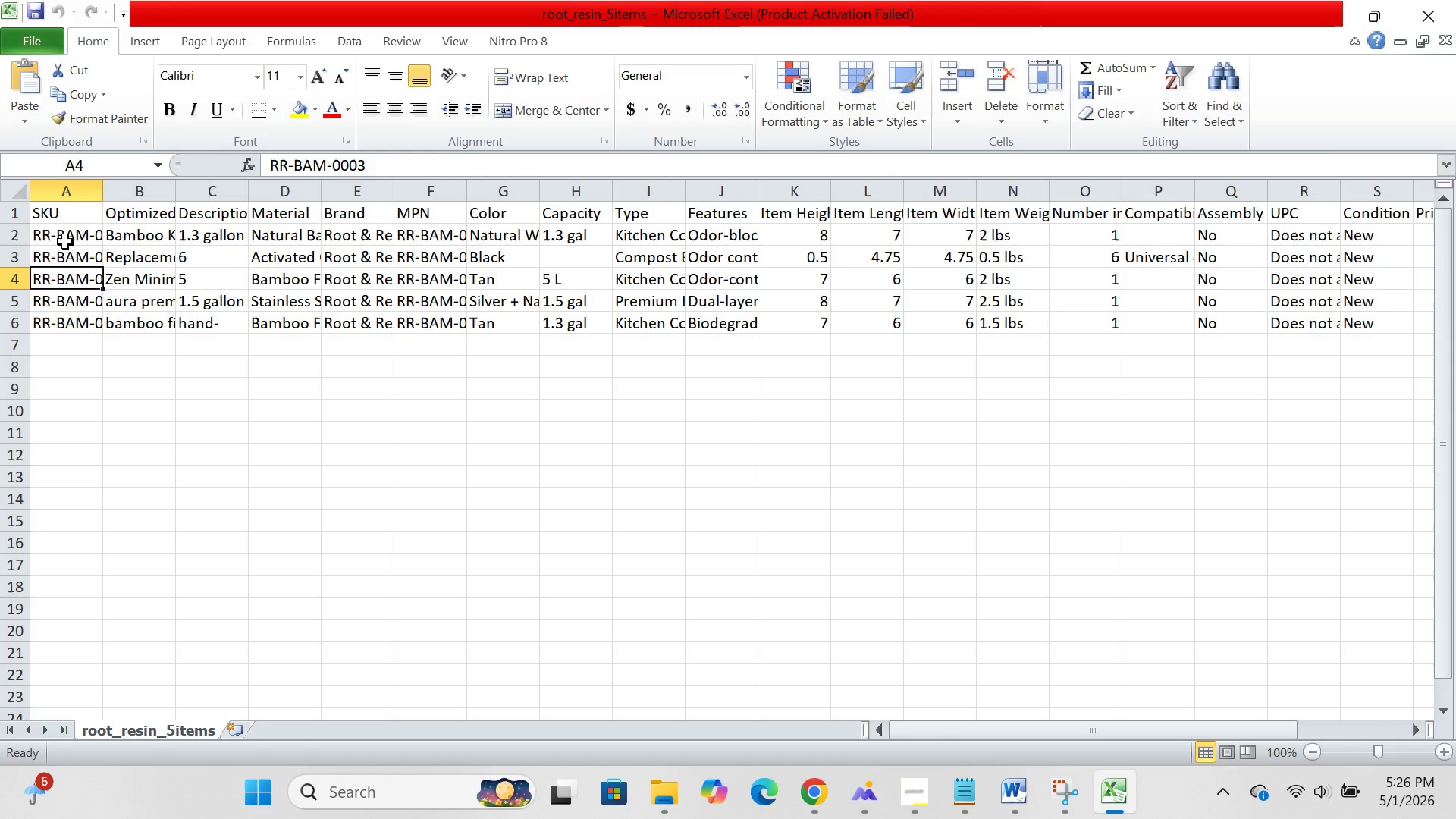 
left_click([65, 242])
 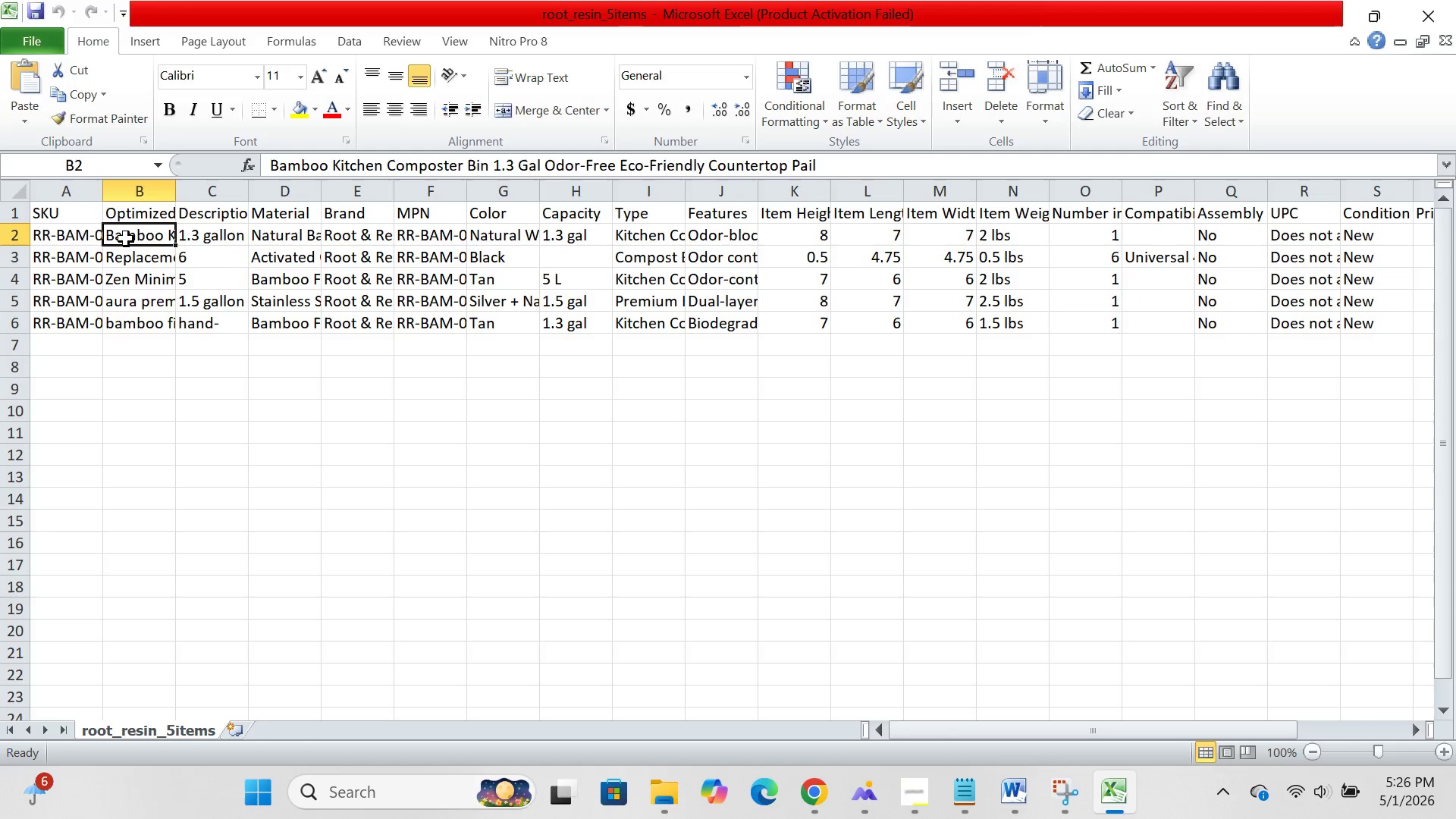 
left_click([126, 239])
 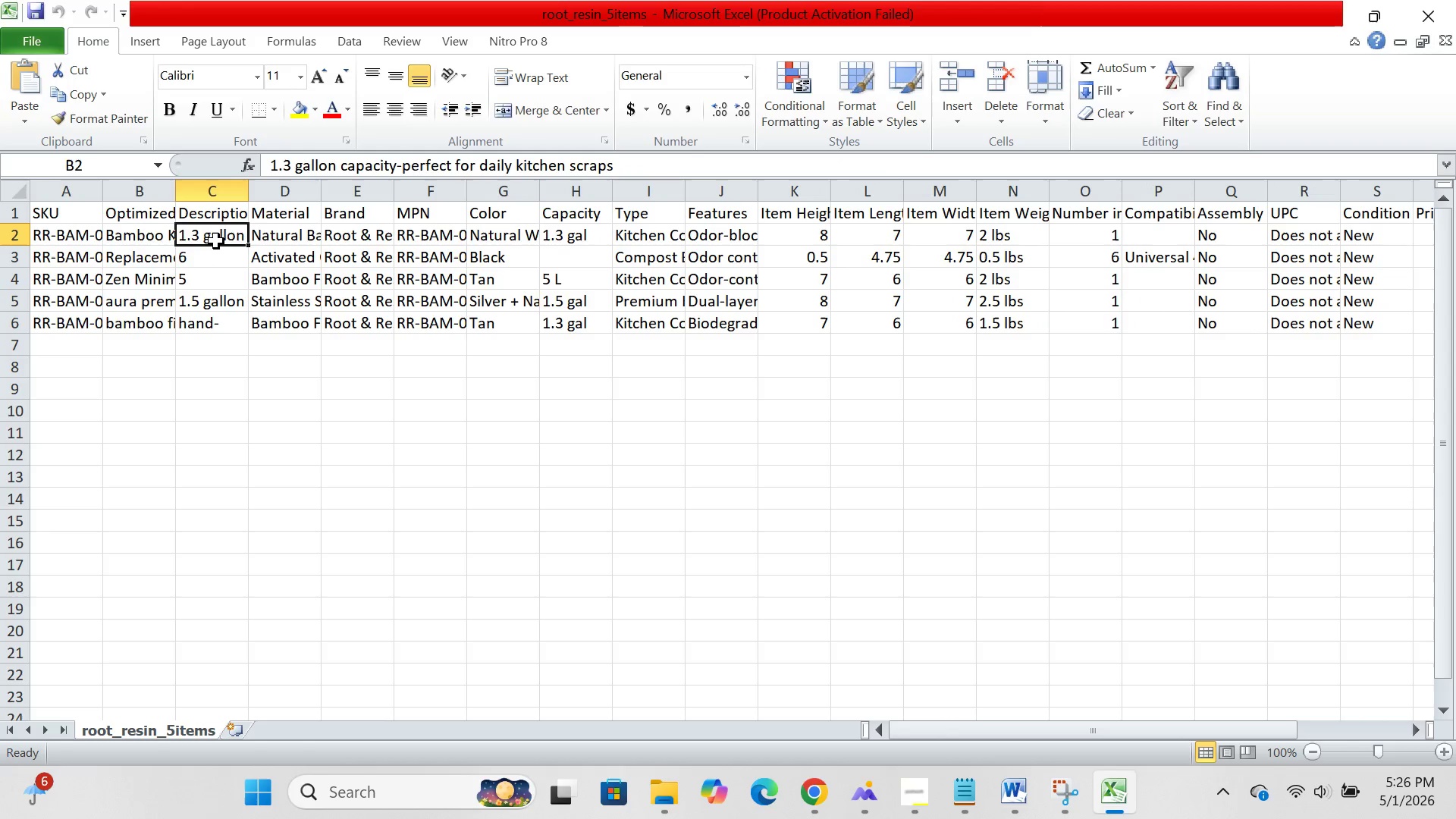 
left_click([216, 241])
 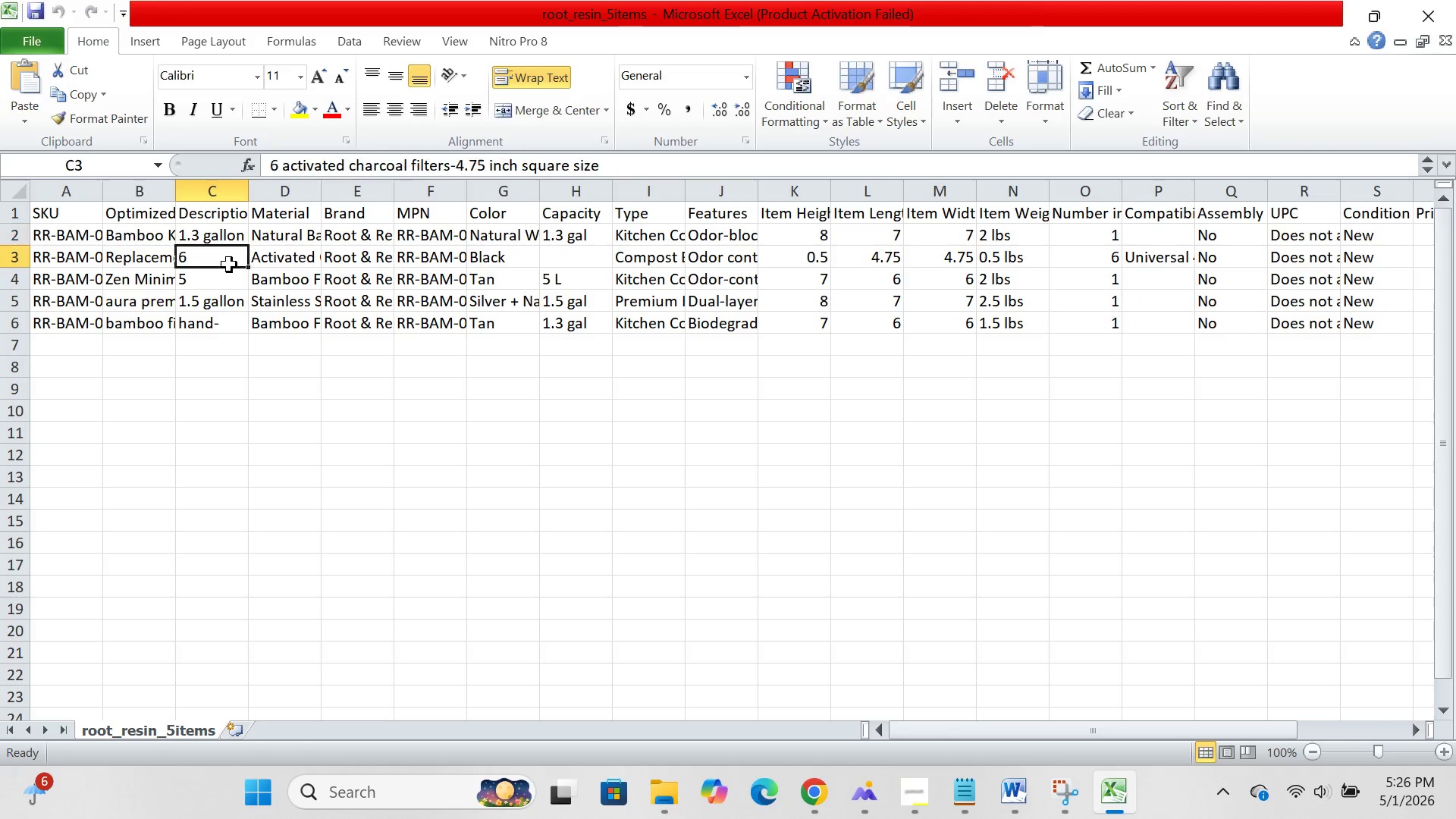 
left_click([229, 265])
 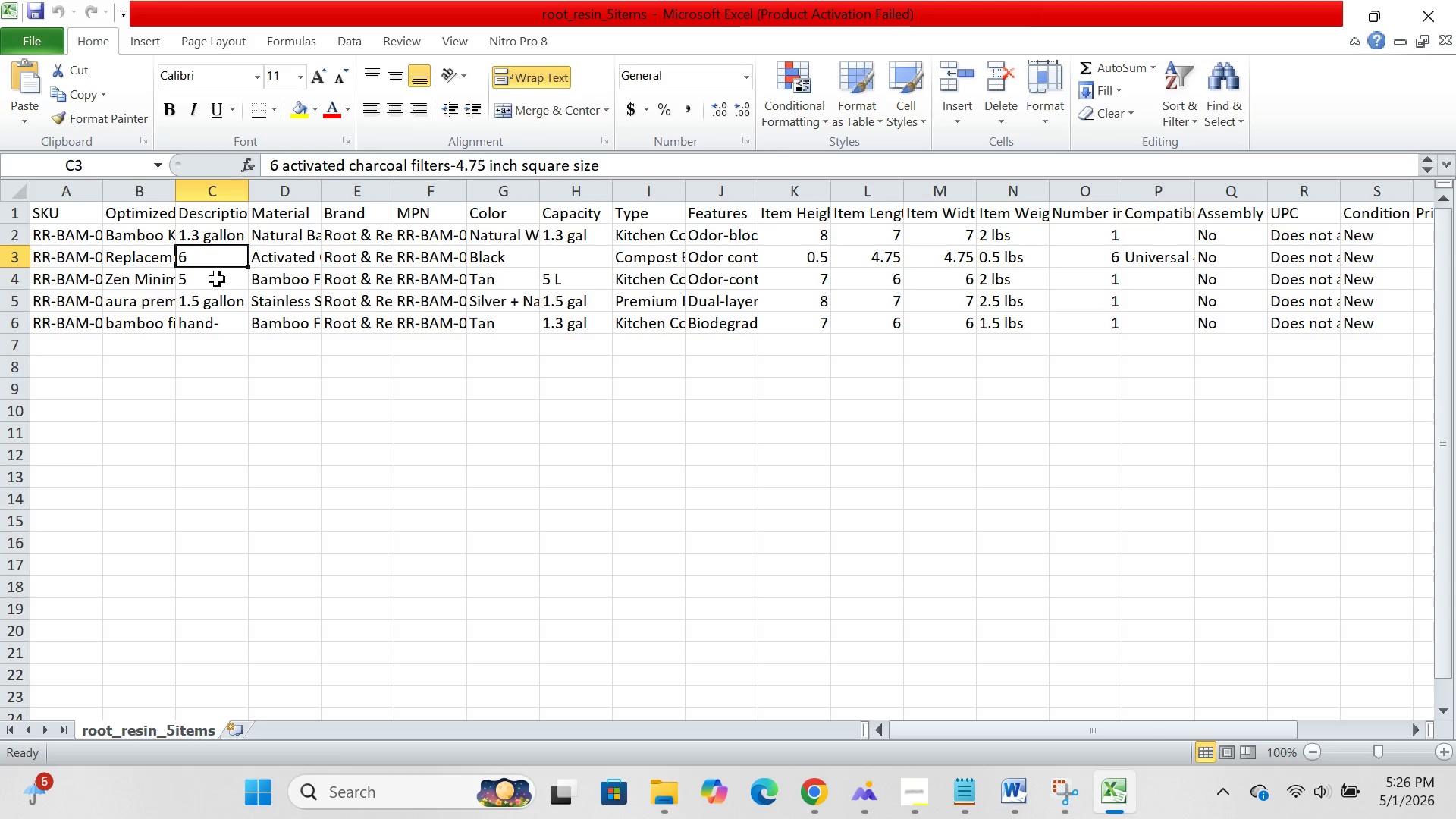 
left_click([217, 279])
 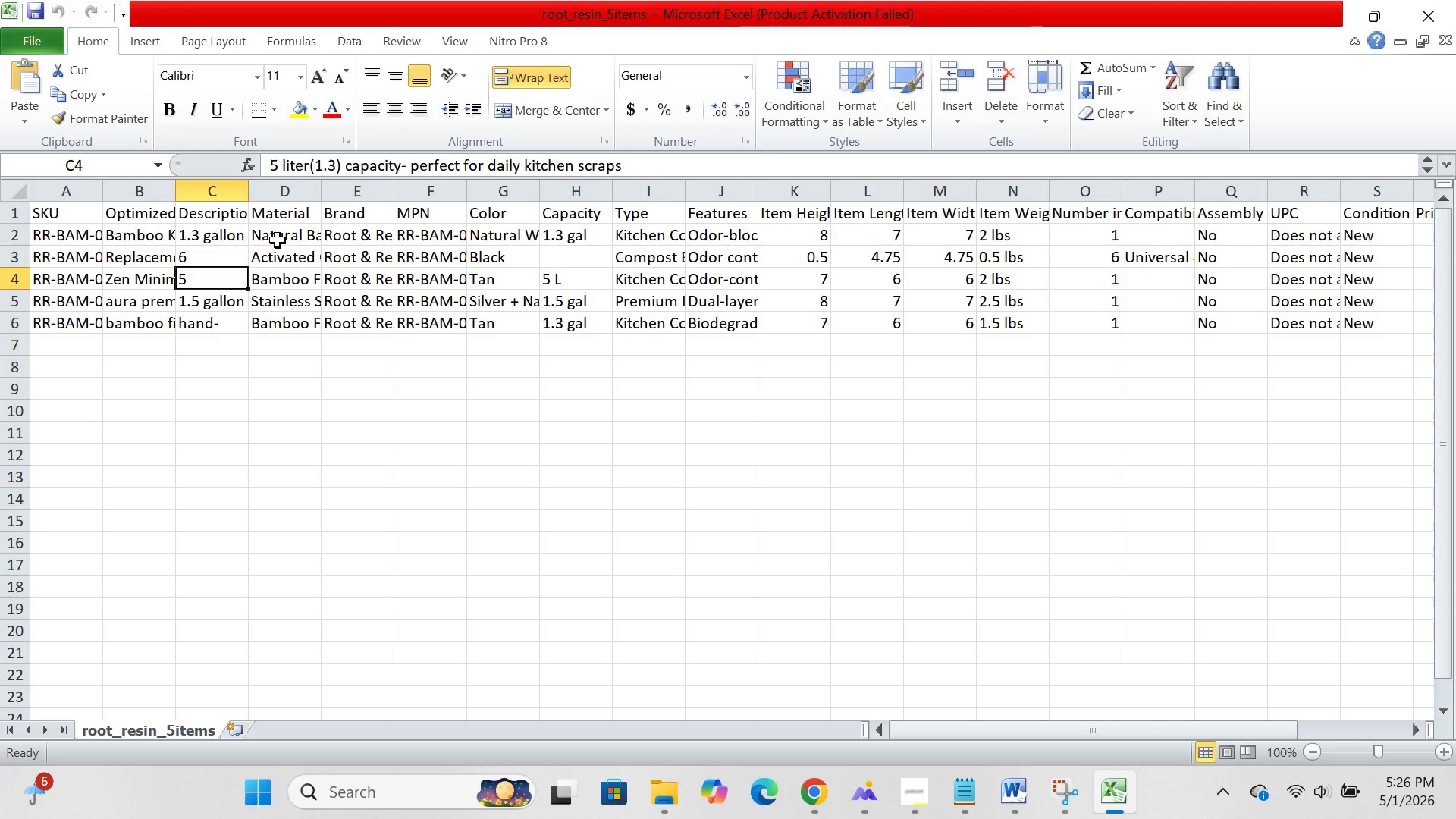 
left_click([278, 240])
 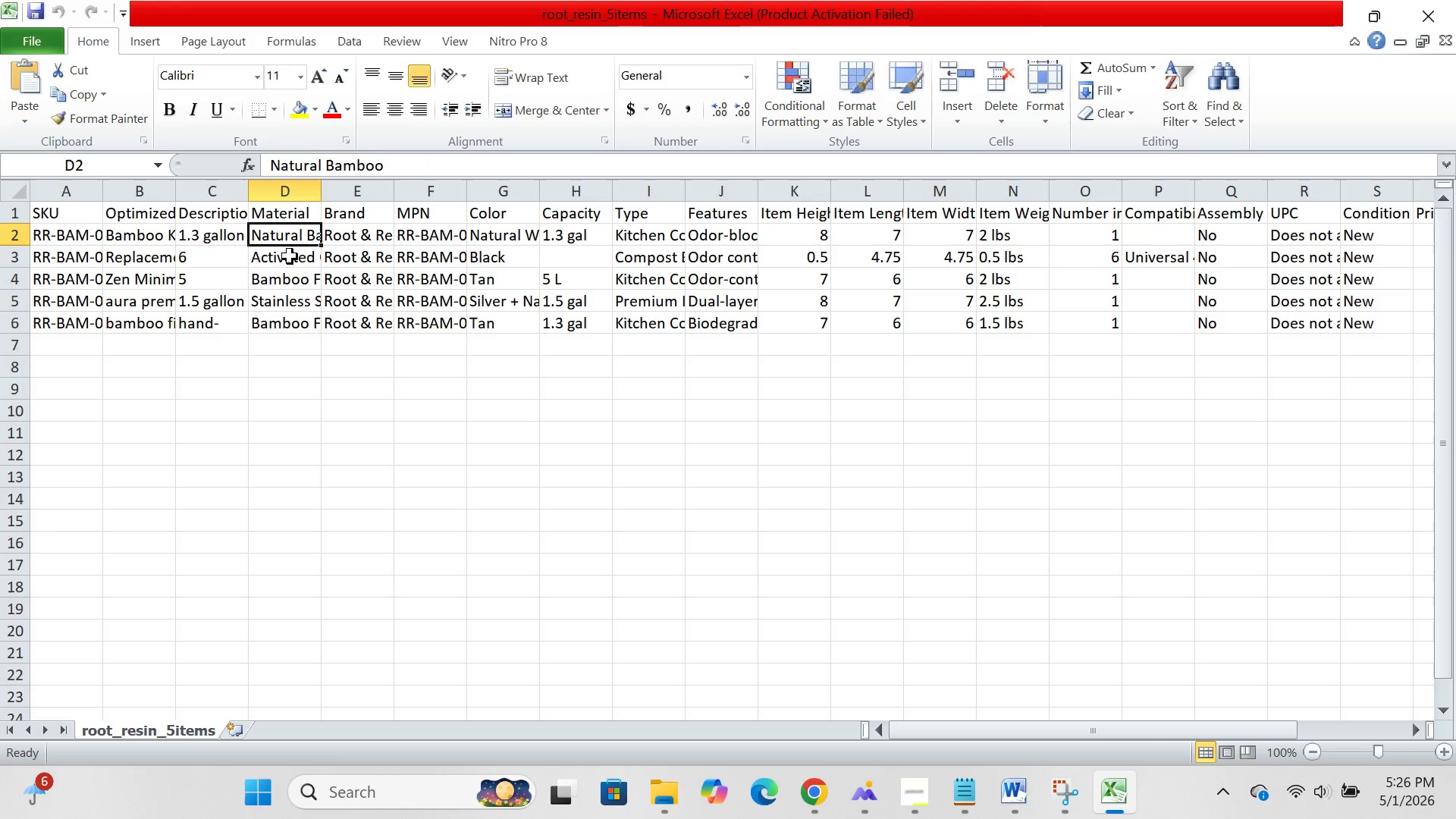 
left_click([290, 256])
 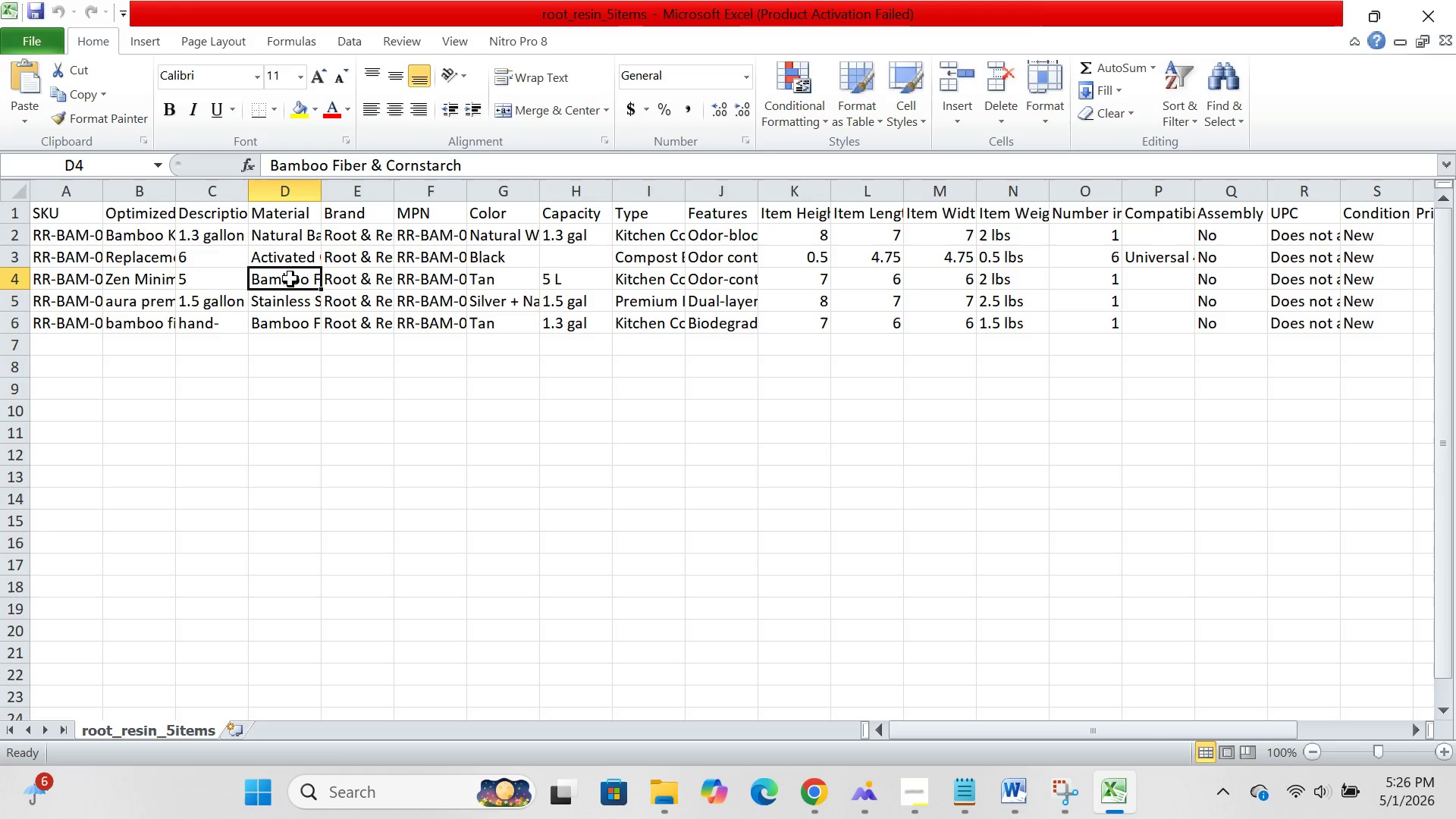 
left_click([290, 279])
 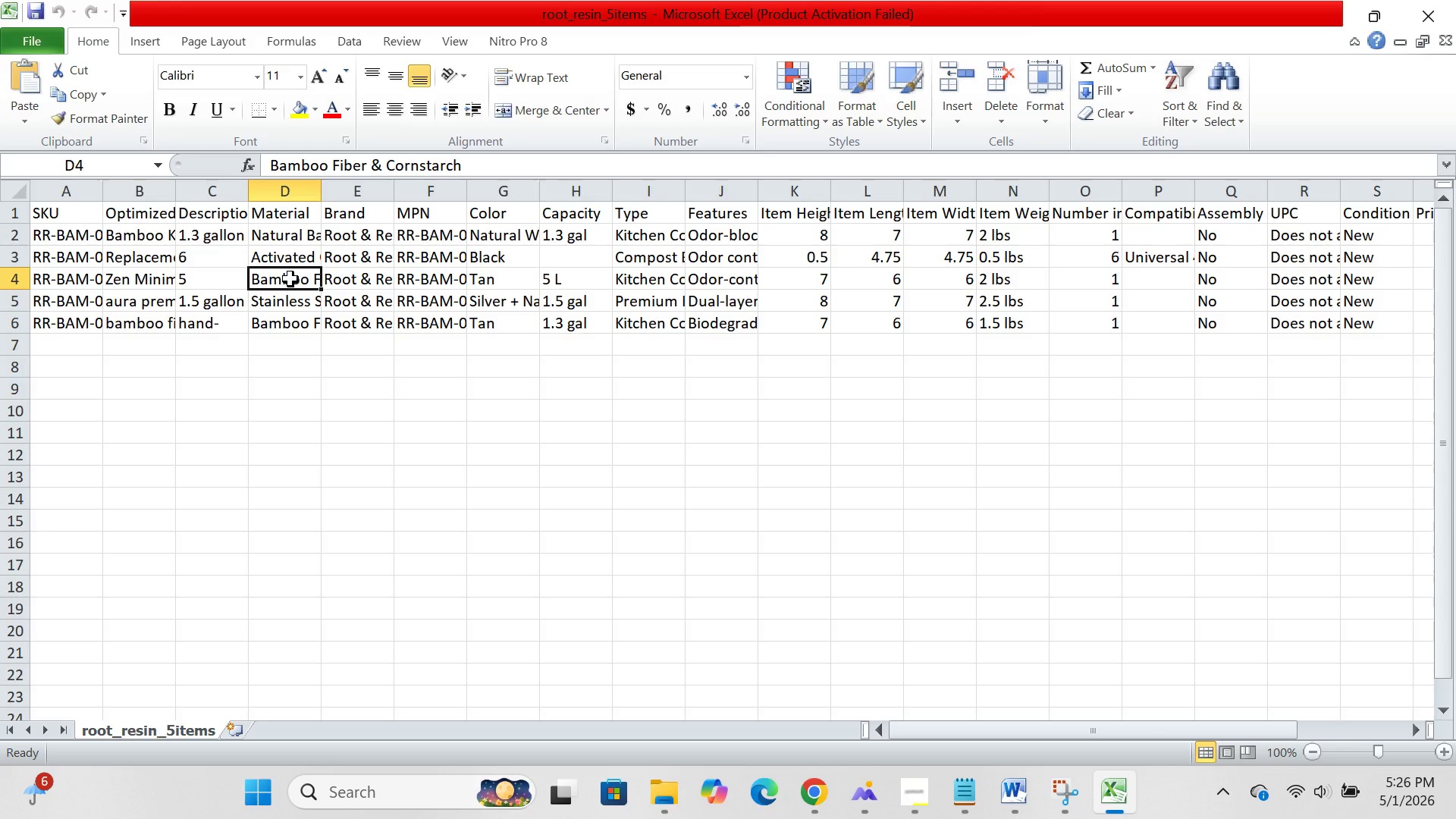 
wait(23.28)
 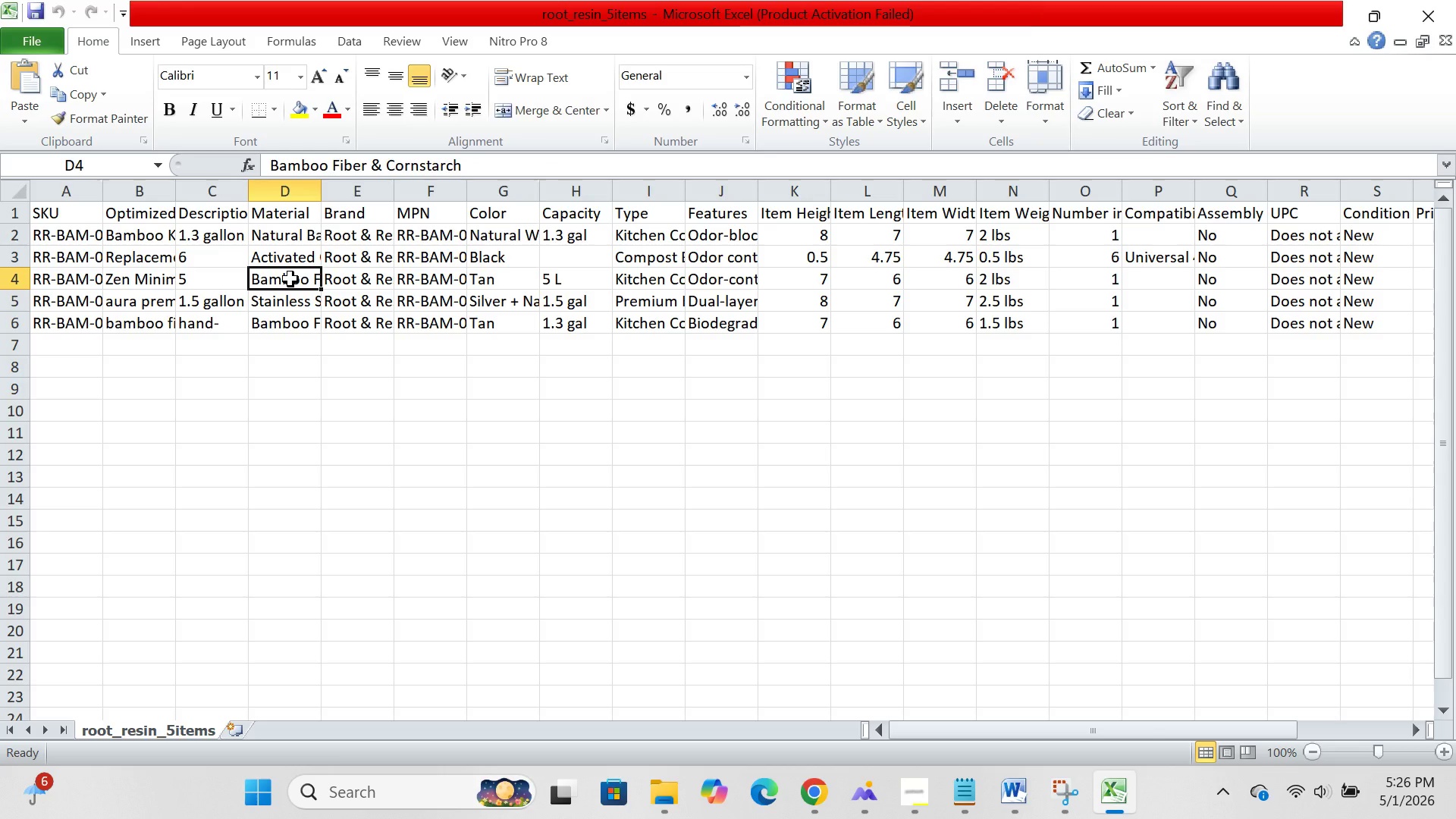 
left_click([940, 702])